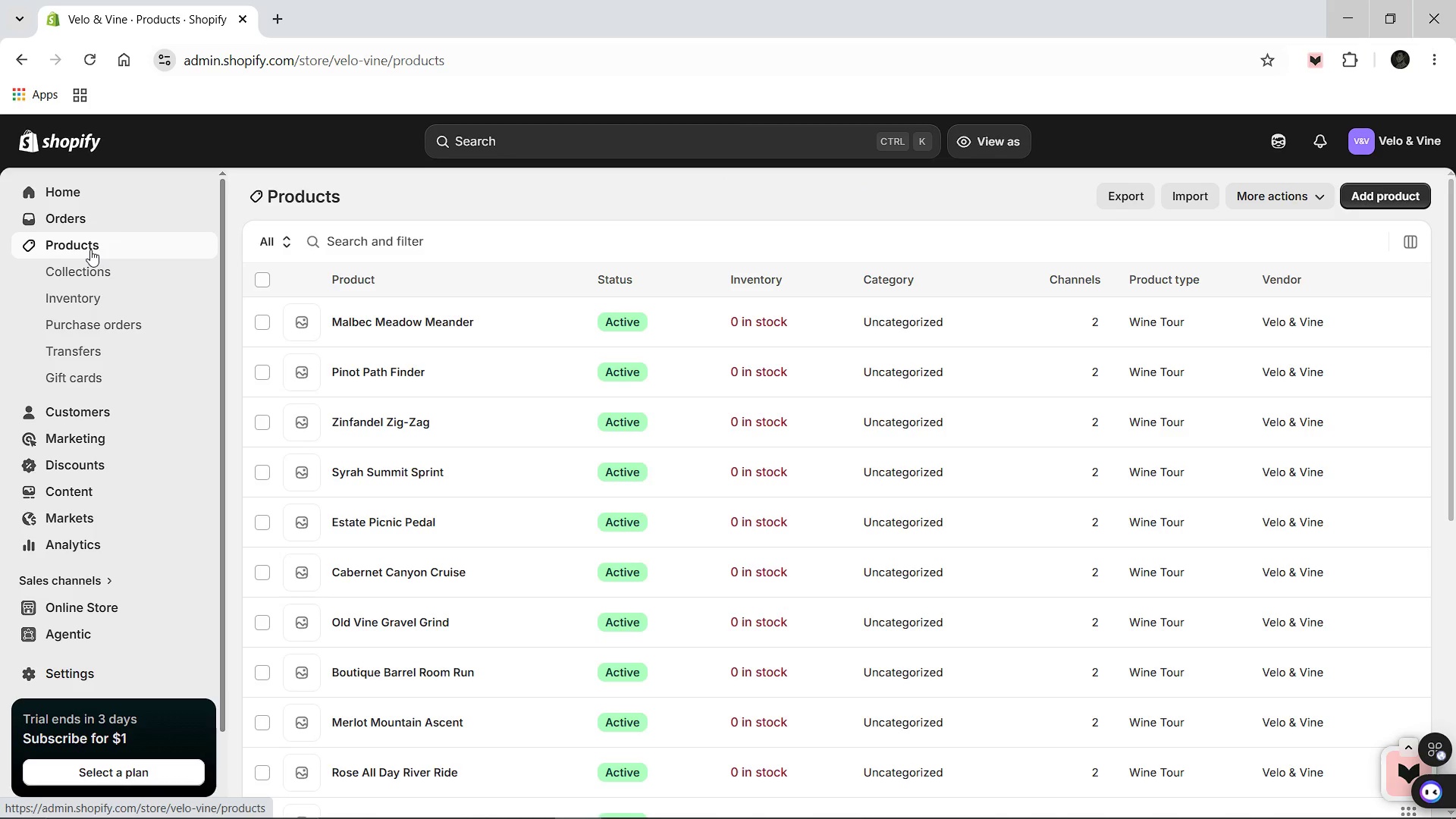 
wait(14.42)
 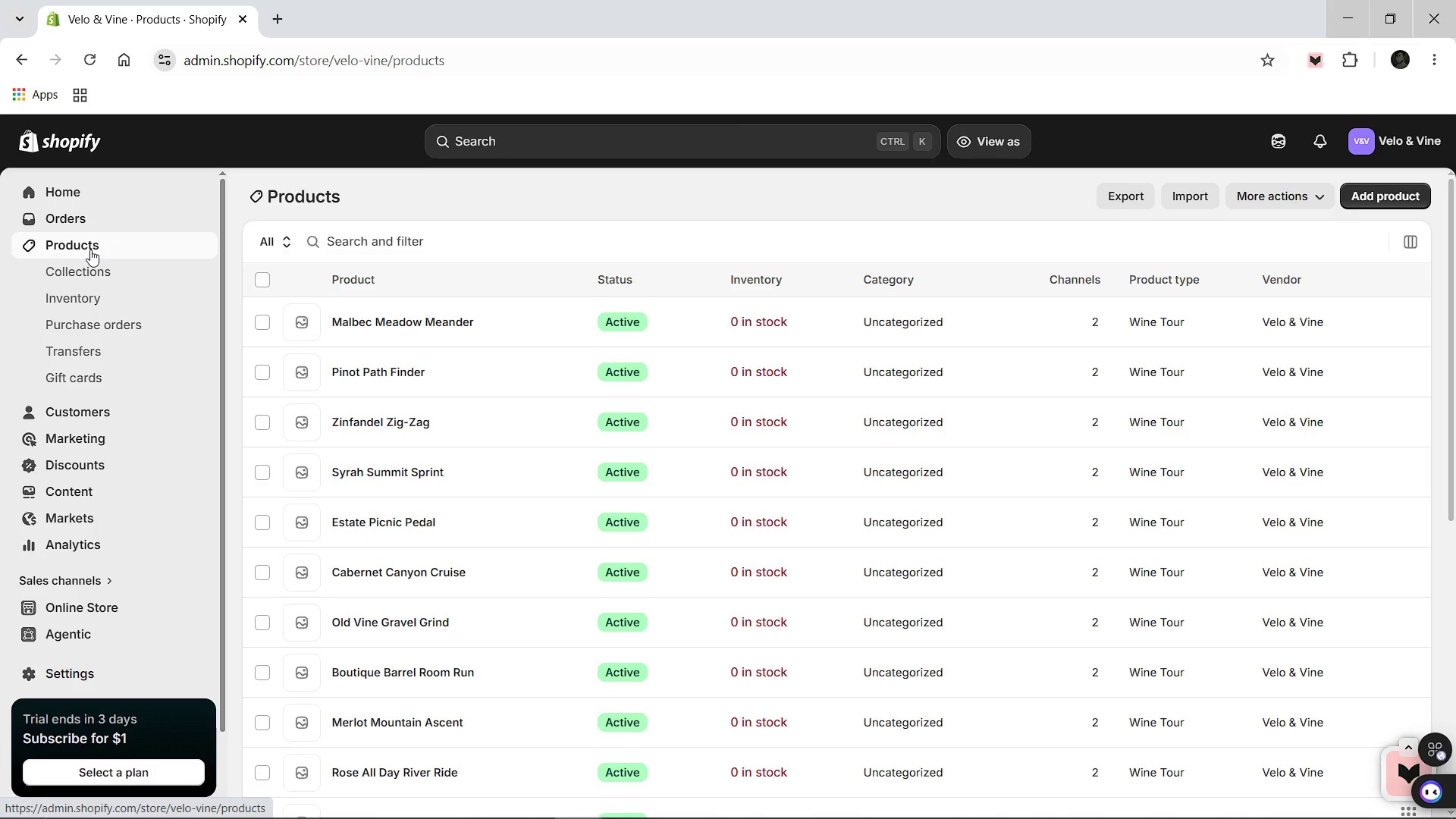 
scroll: coordinate [410, 743], scroll_direction: down, amount: 9.0
 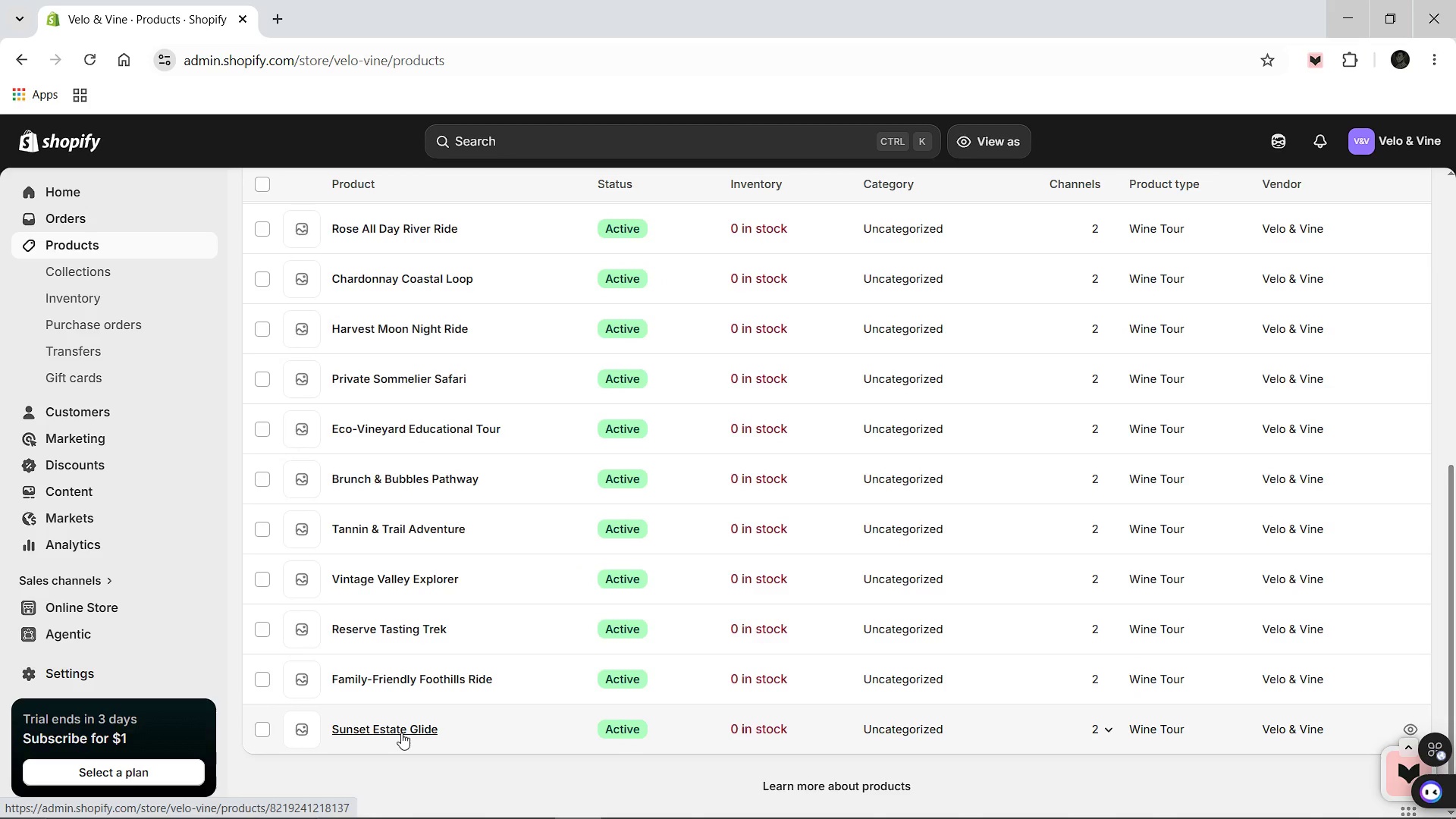 
left_click([401, 733])
 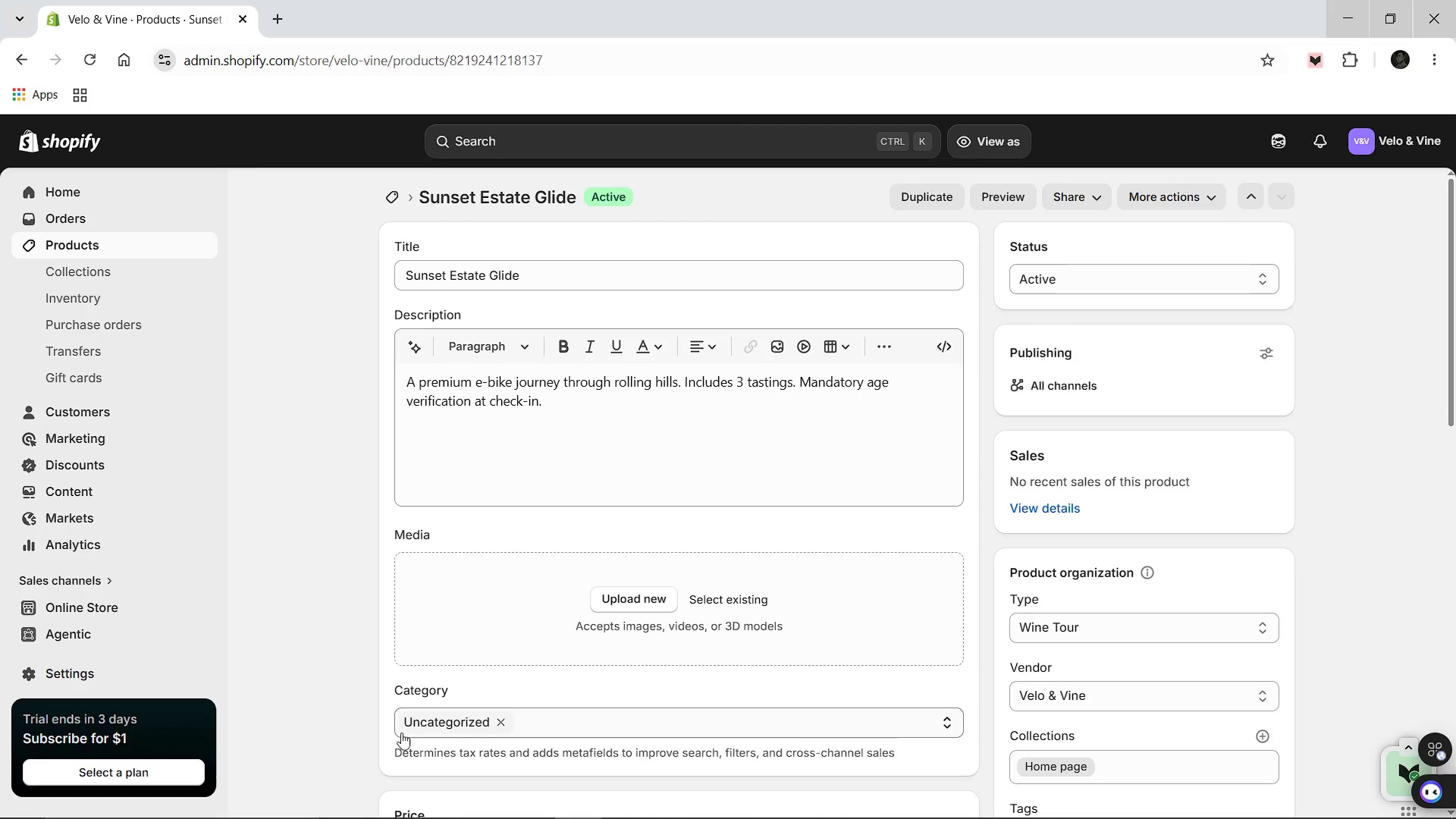 
wait(16.98)
 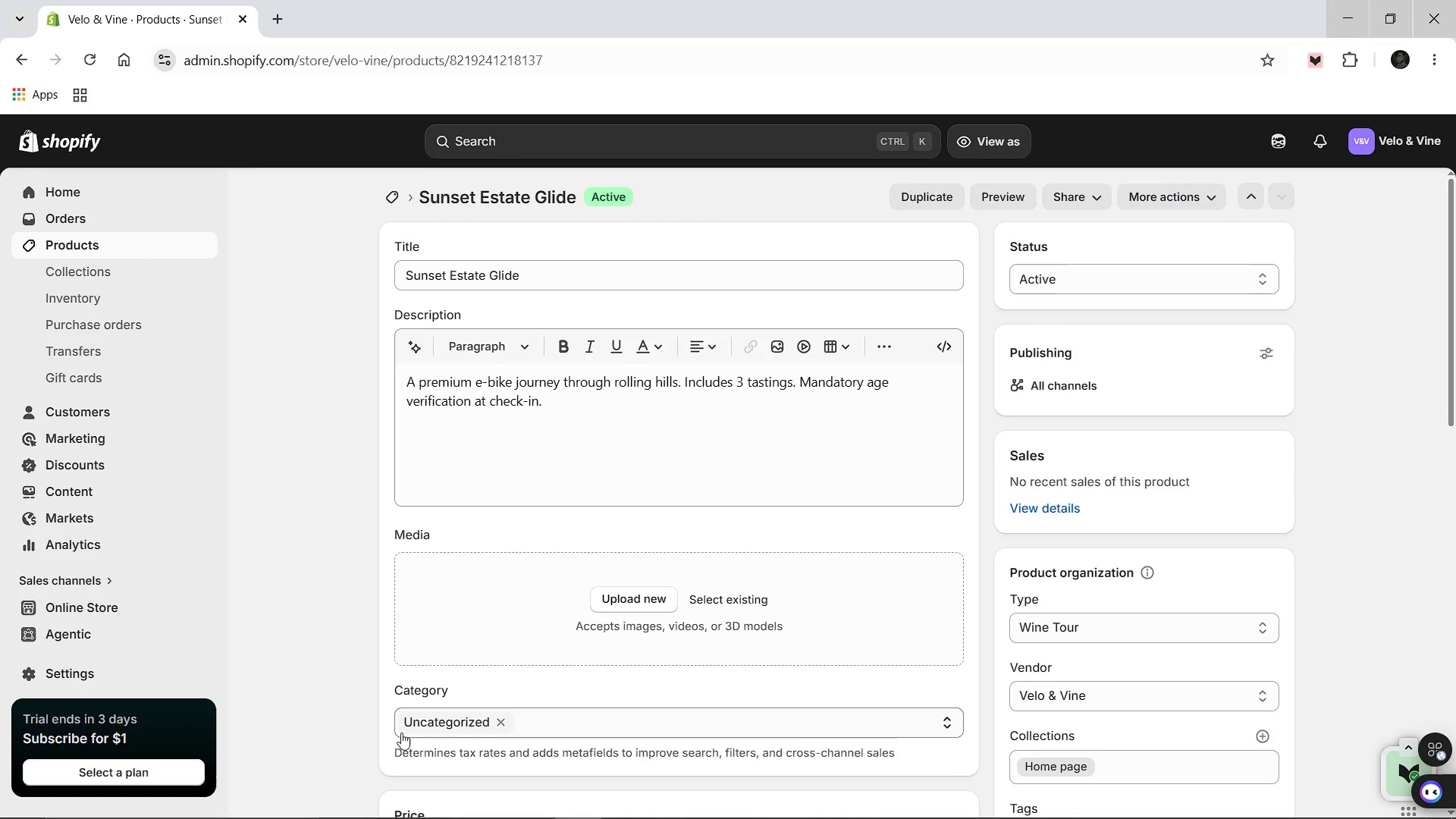 
scroll: coordinate [551, 584], scroll_direction: down, amount: 10.0
 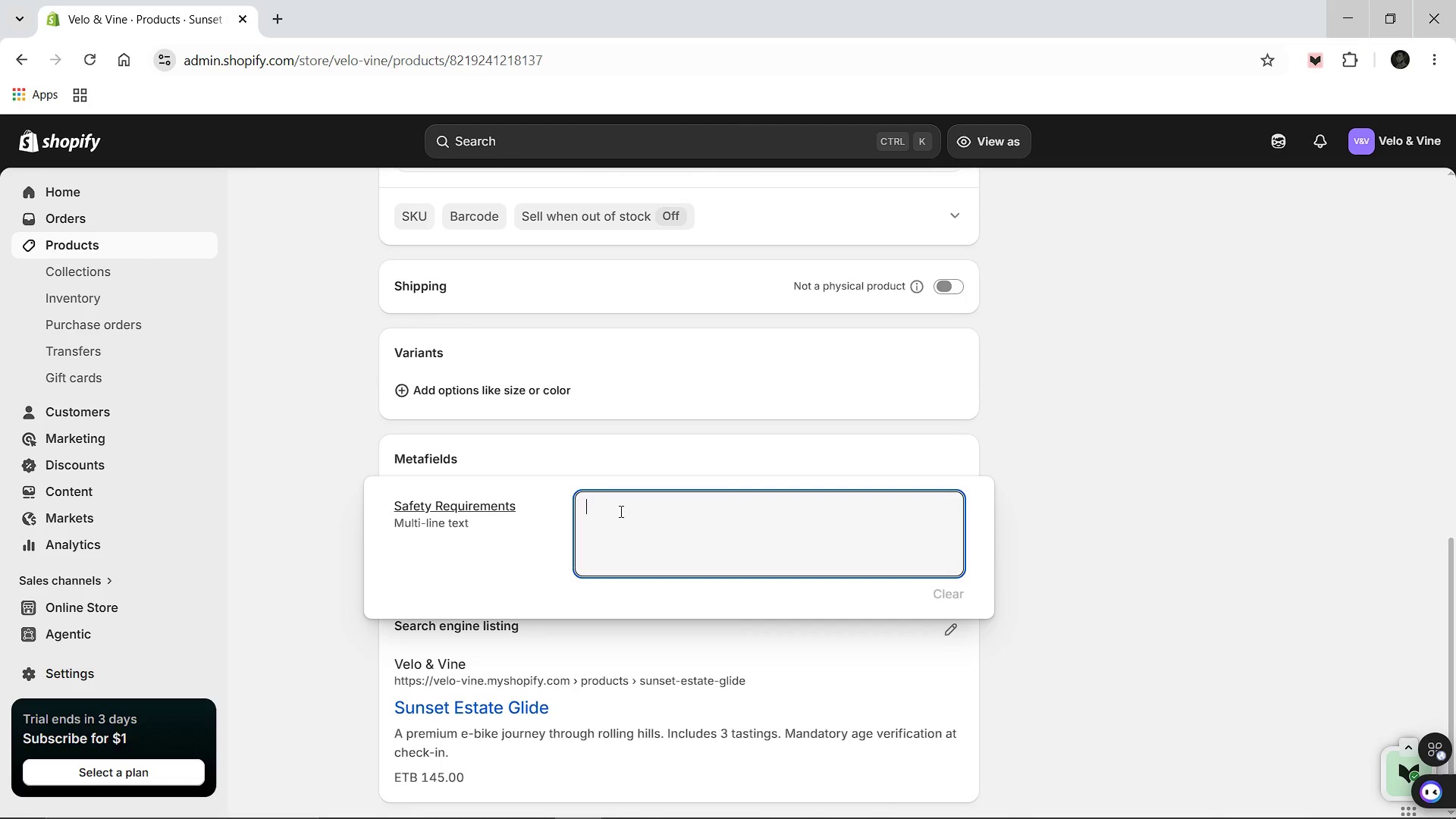 
type(Hek)
key(Backspace)
type(lmet, 21+, Digital Waiver)
 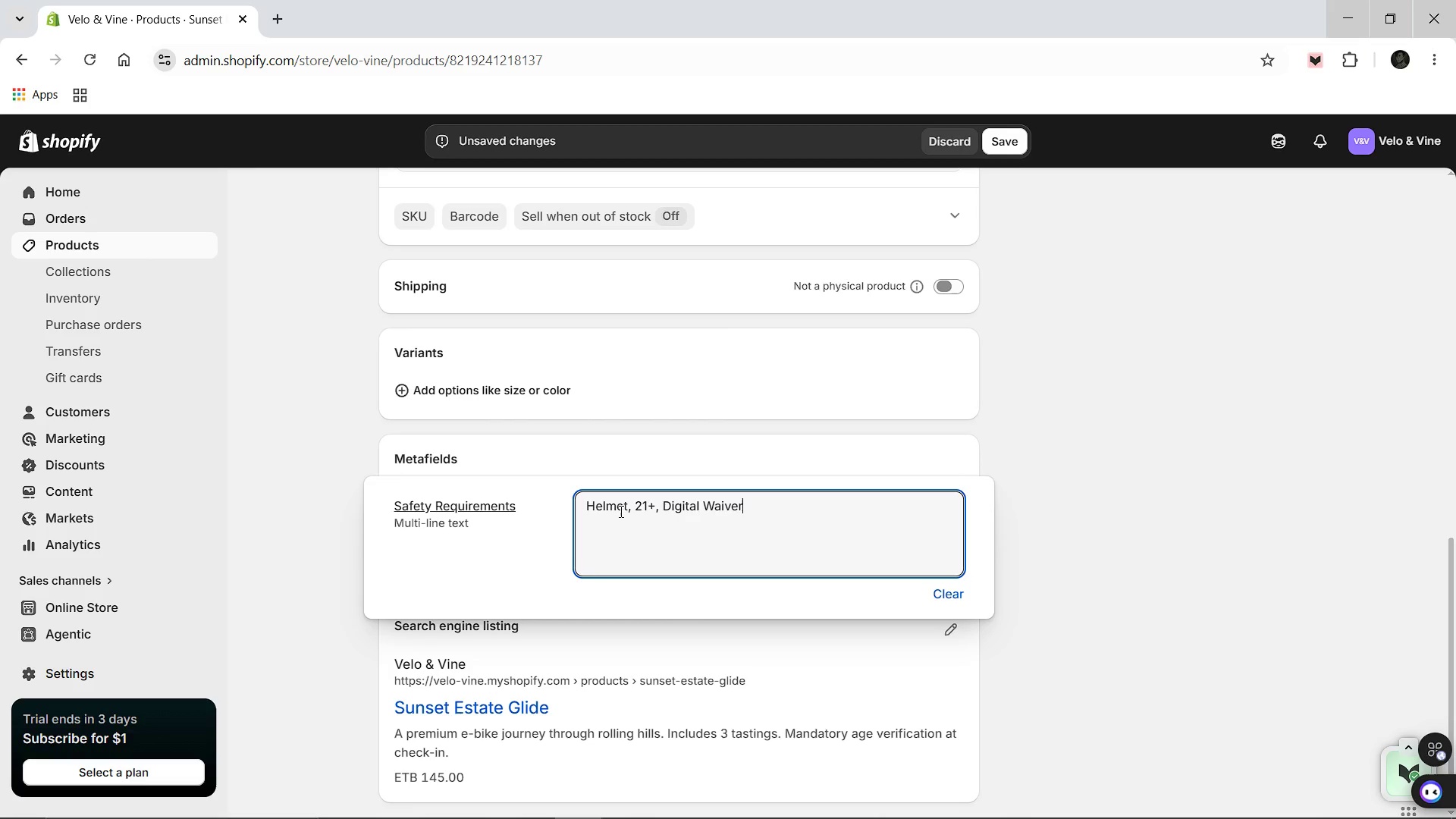 
key(Control+A)
 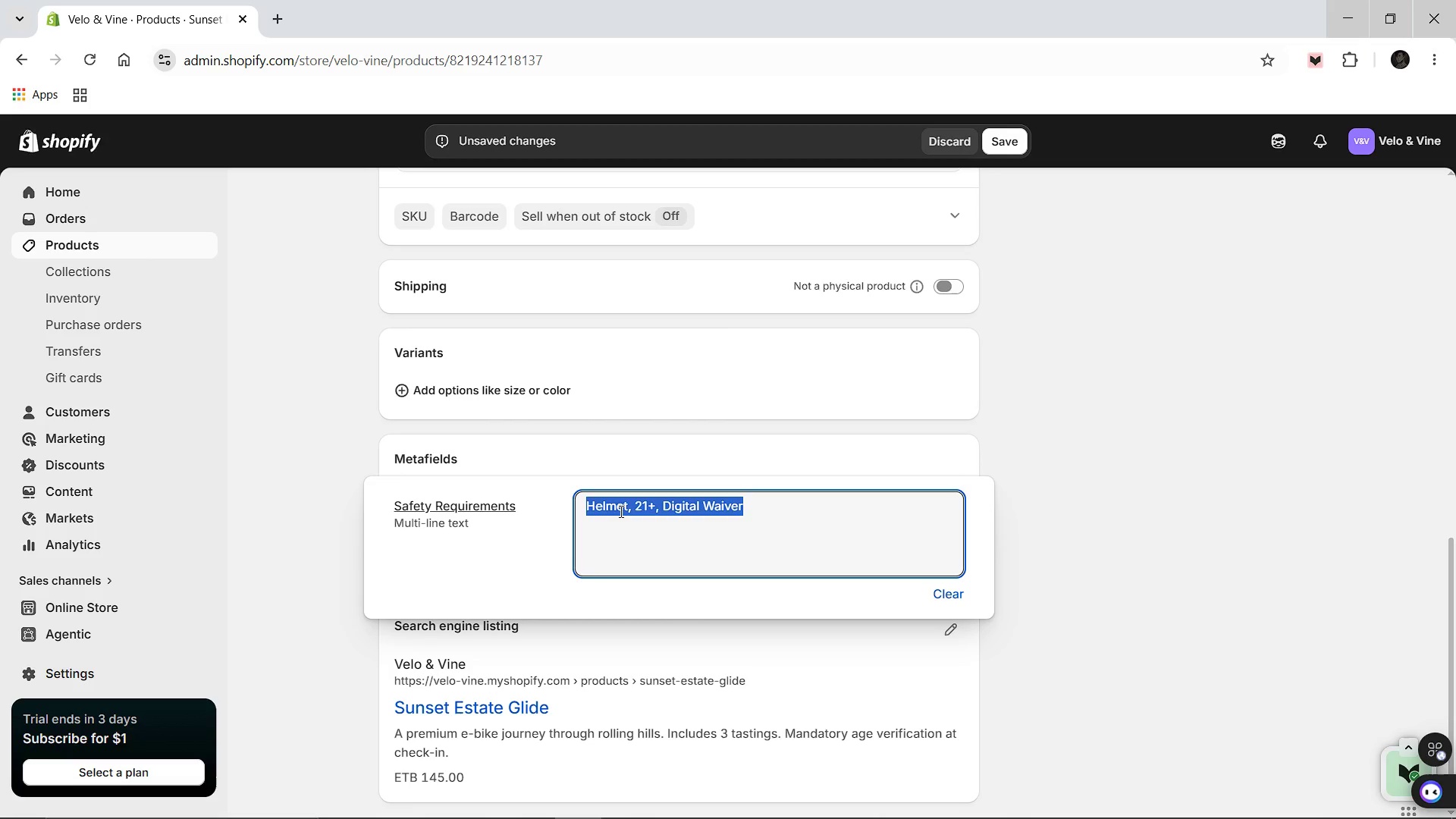 
key(Control+C)
 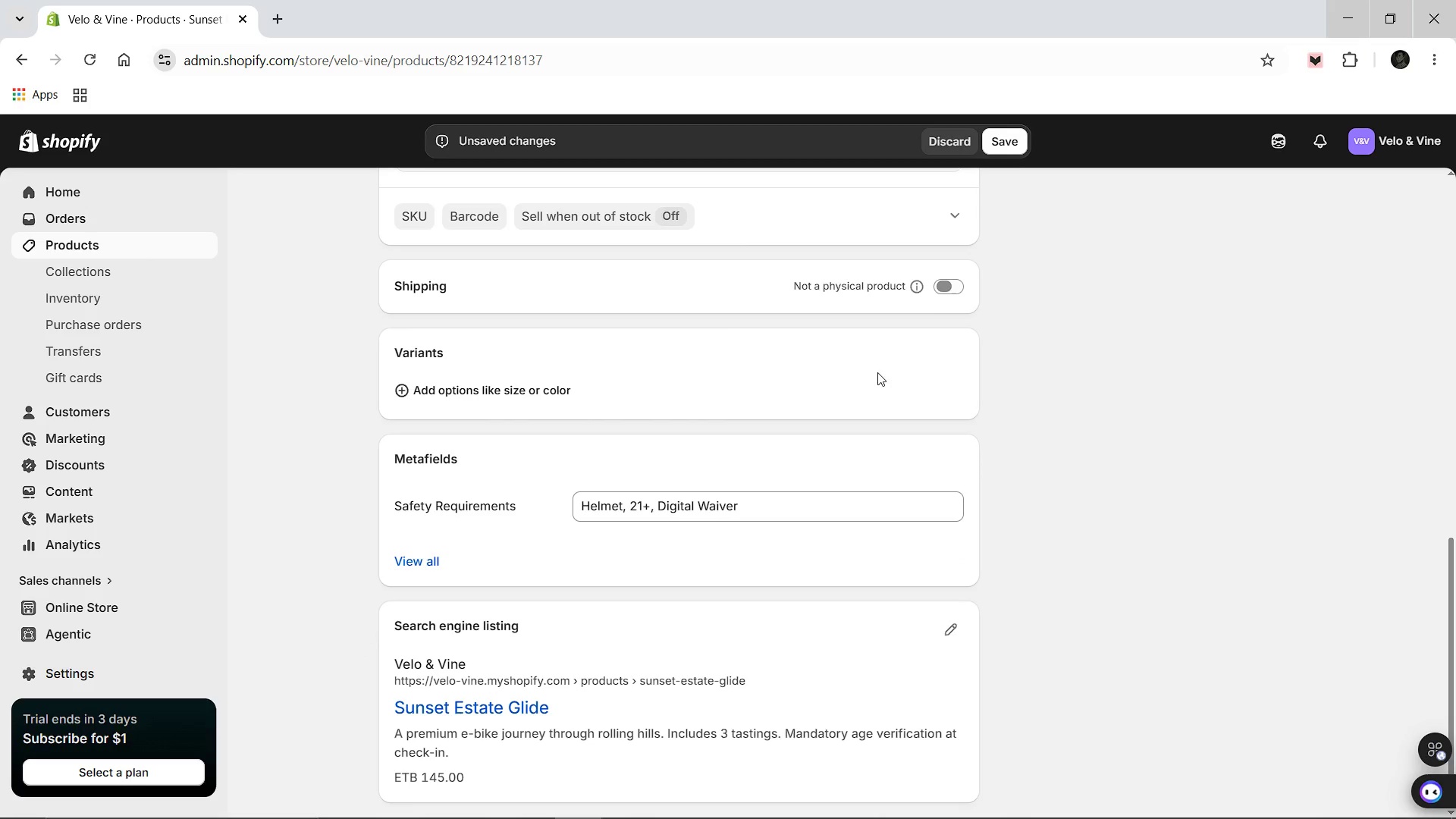 
left_click([997, 137])
 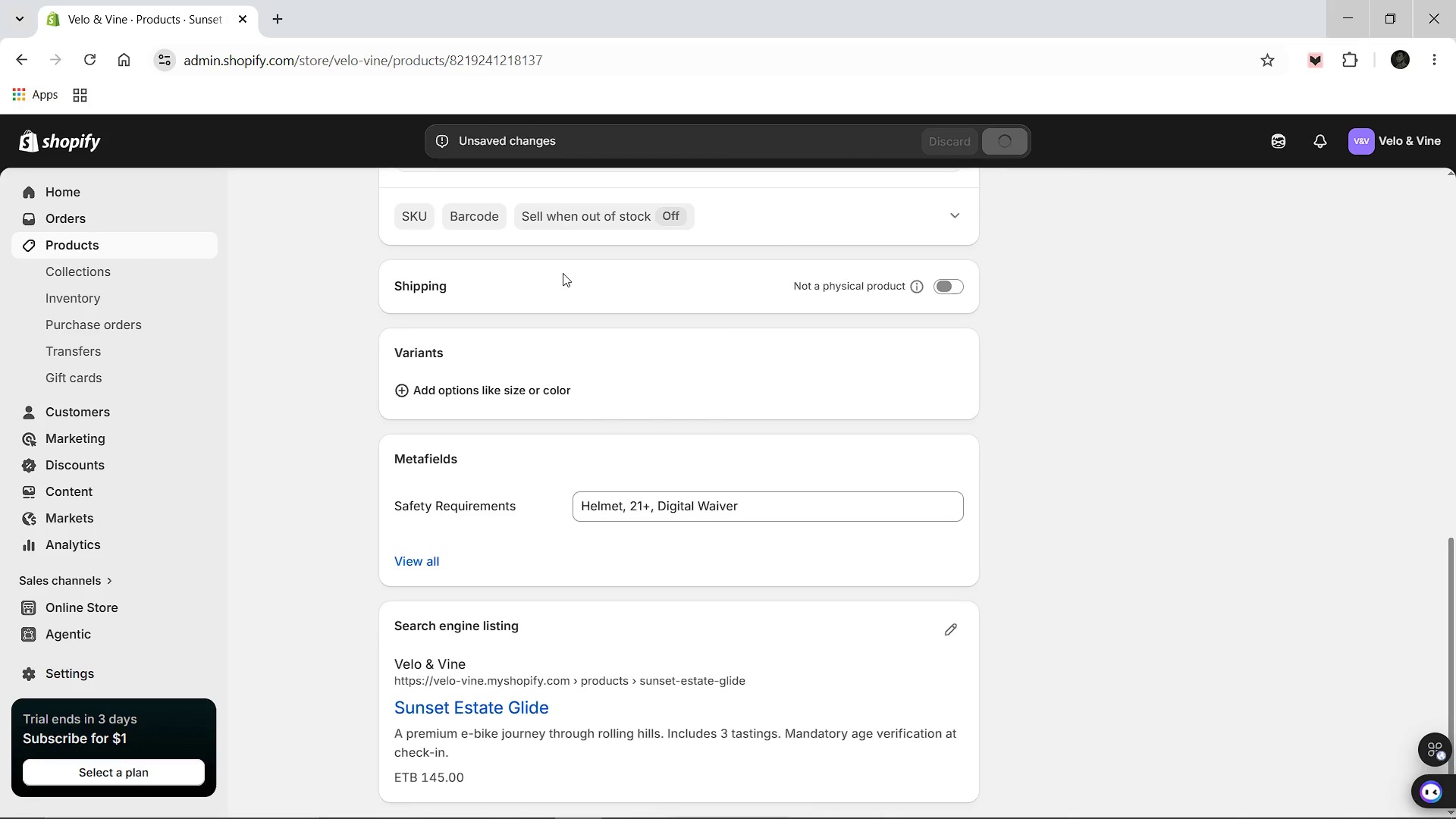 
scroll: coordinate [485, 265], scroll_direction: up, amount: 13.0
 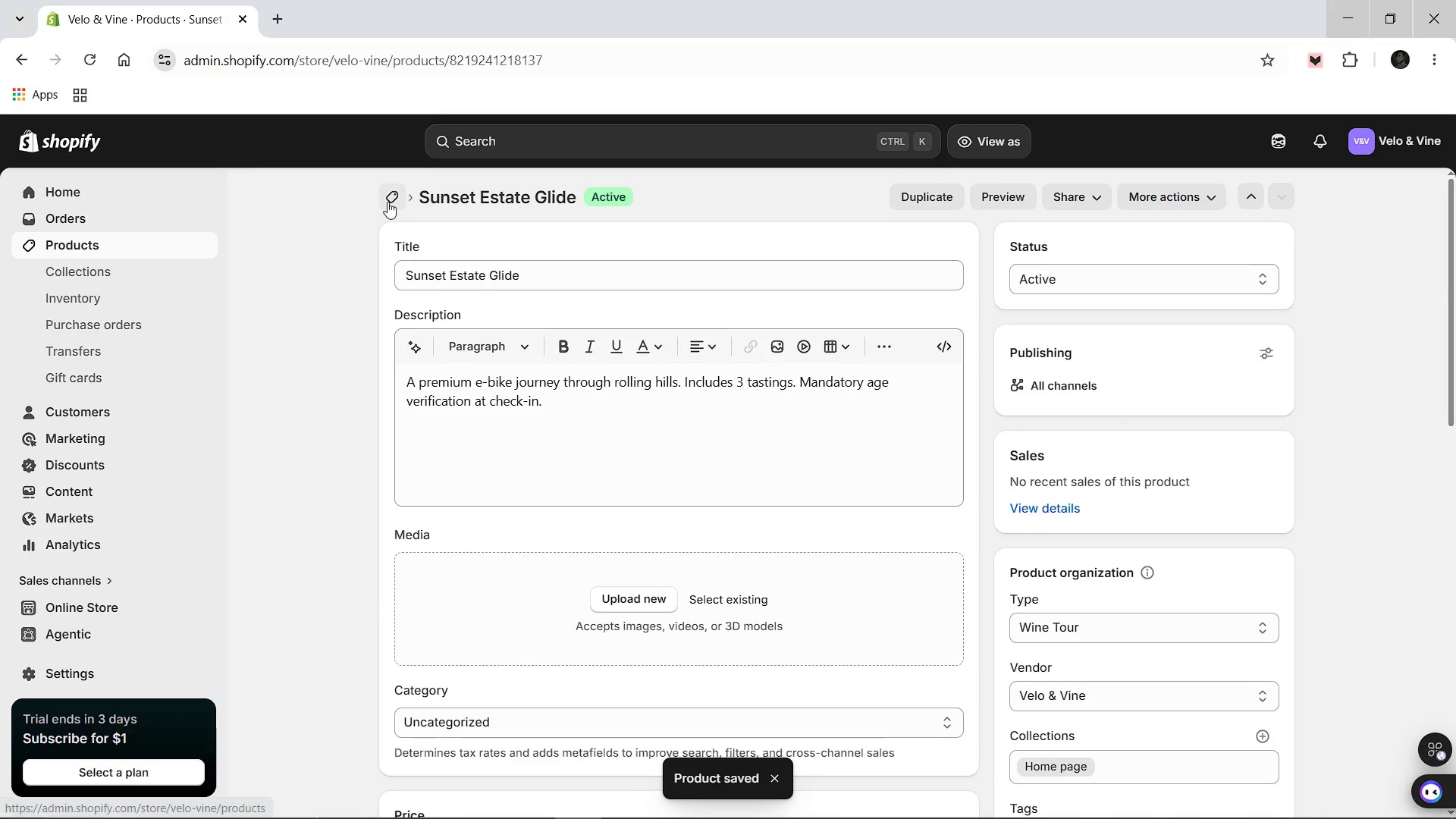 
left_click([388, 202])
 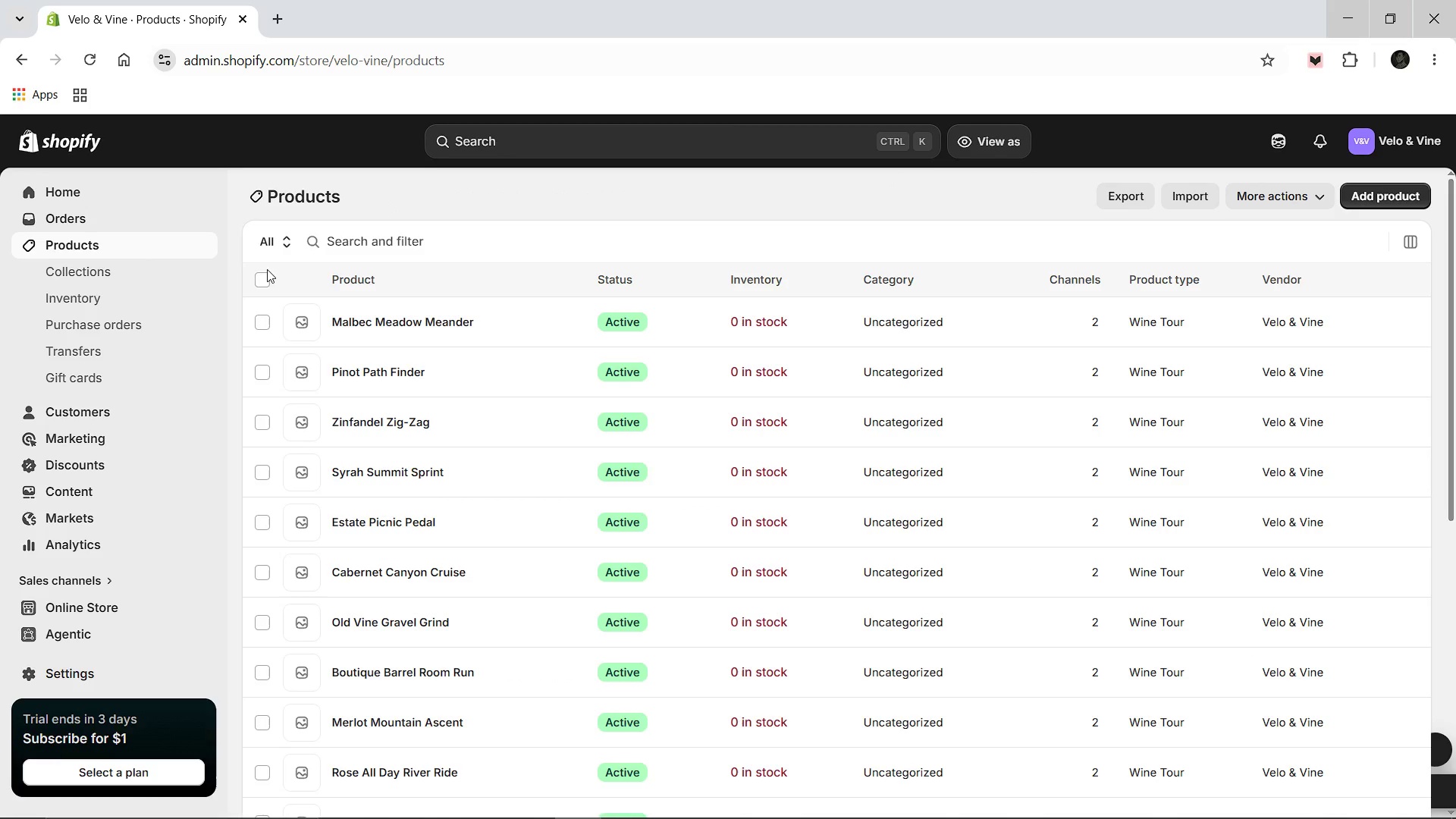 
left_click([256, 278])
 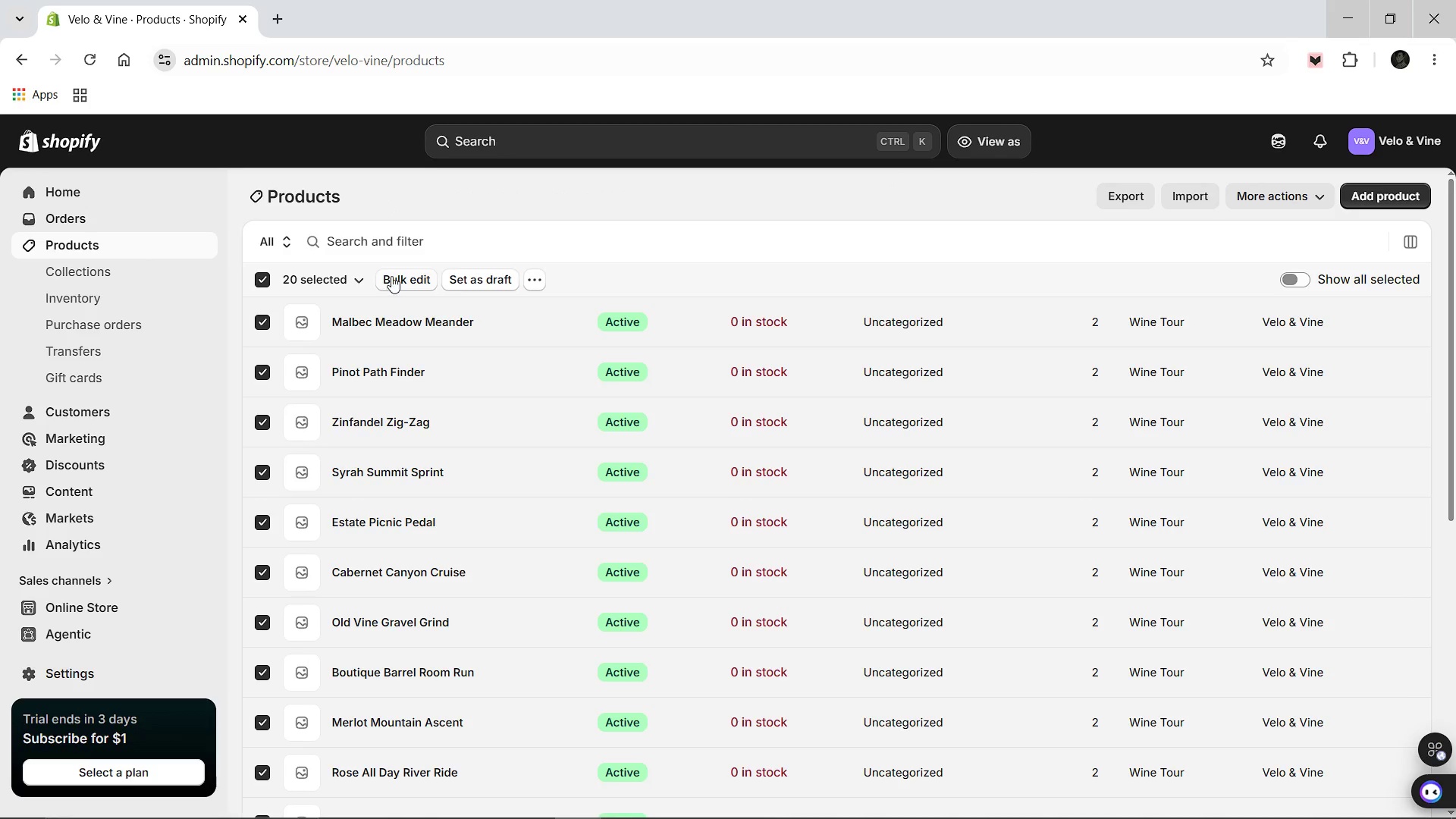 
left_click([392, 276])
 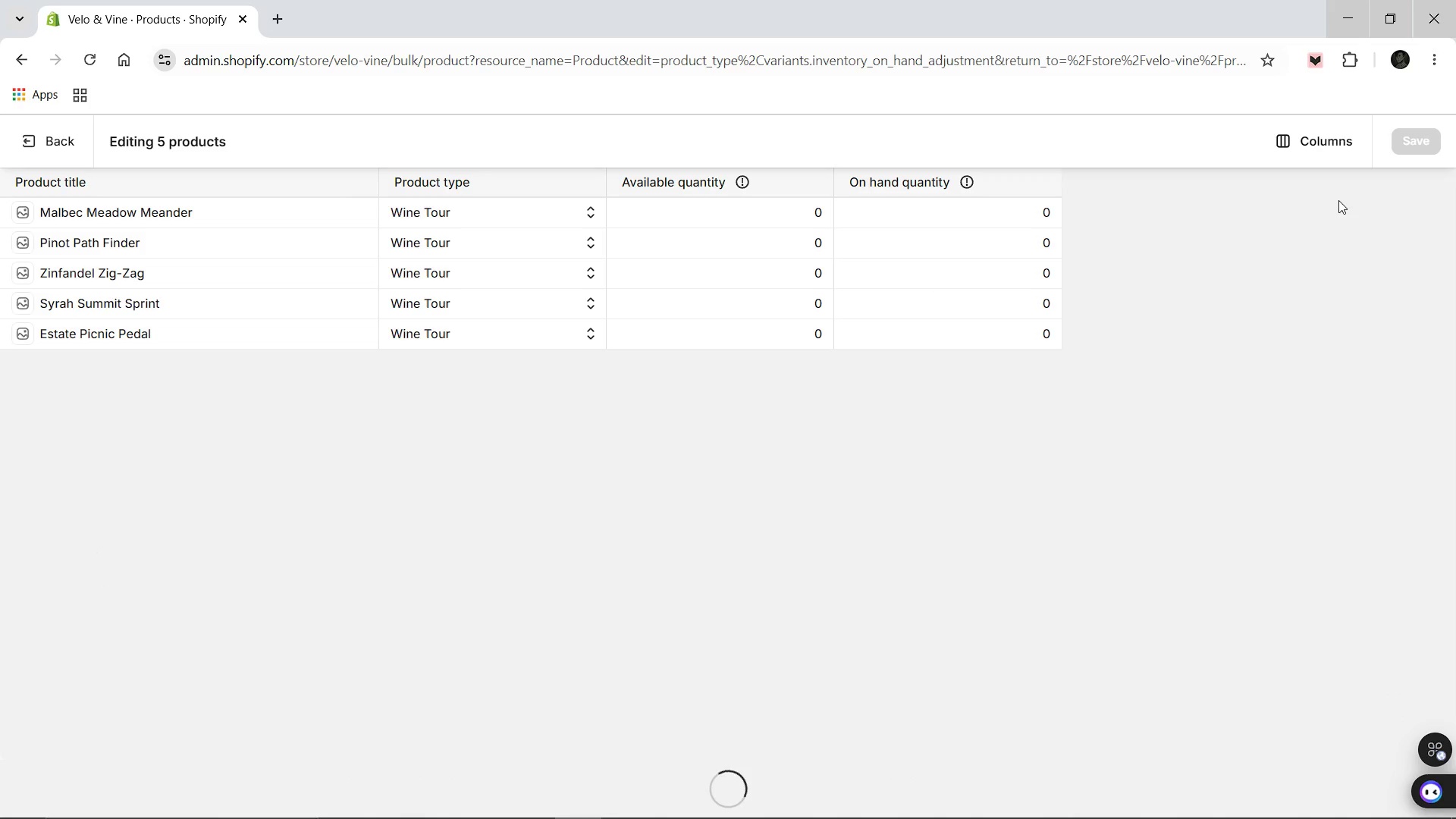 
wait(8.42)
 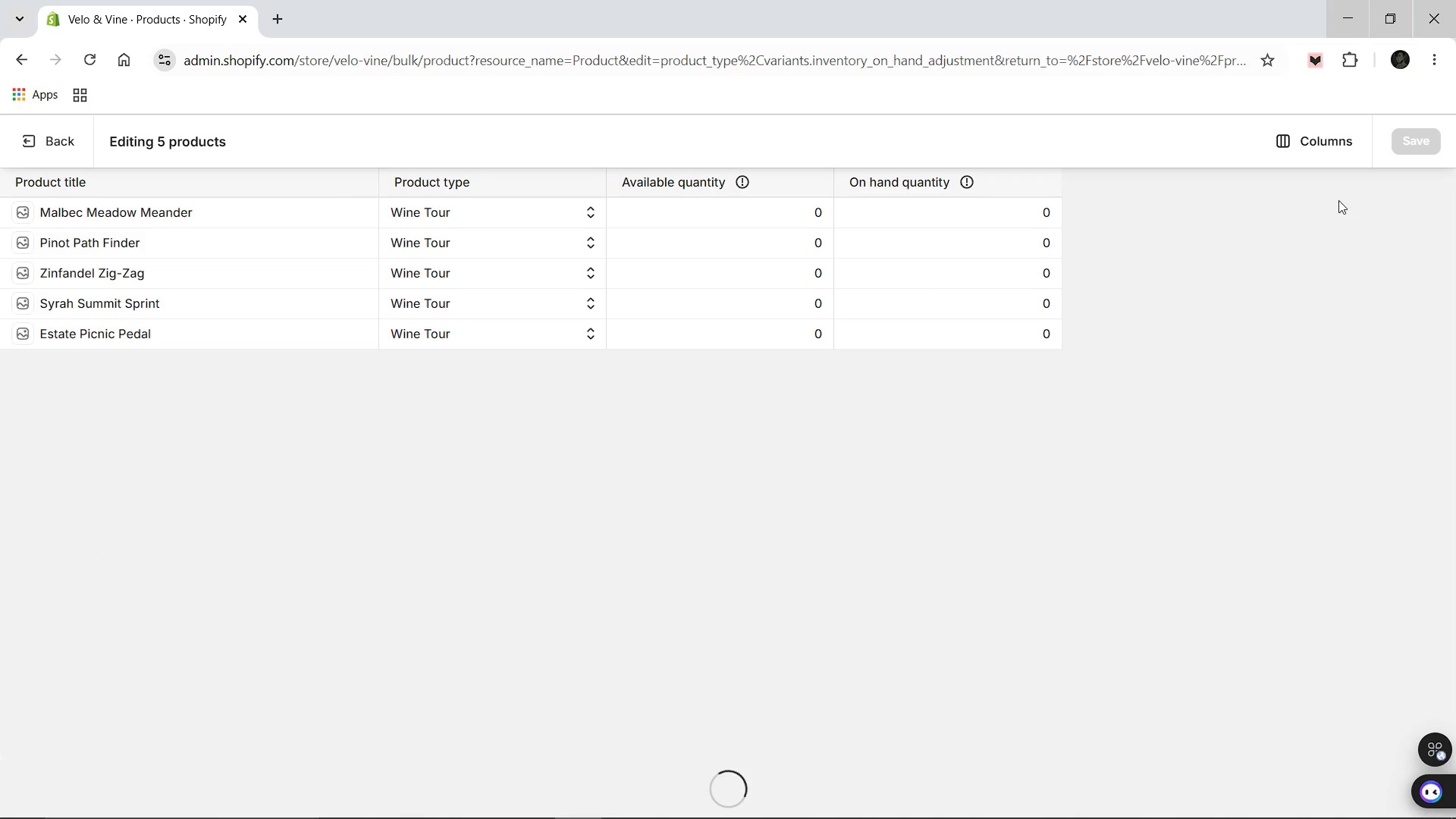 
left_click([1335, 145])
 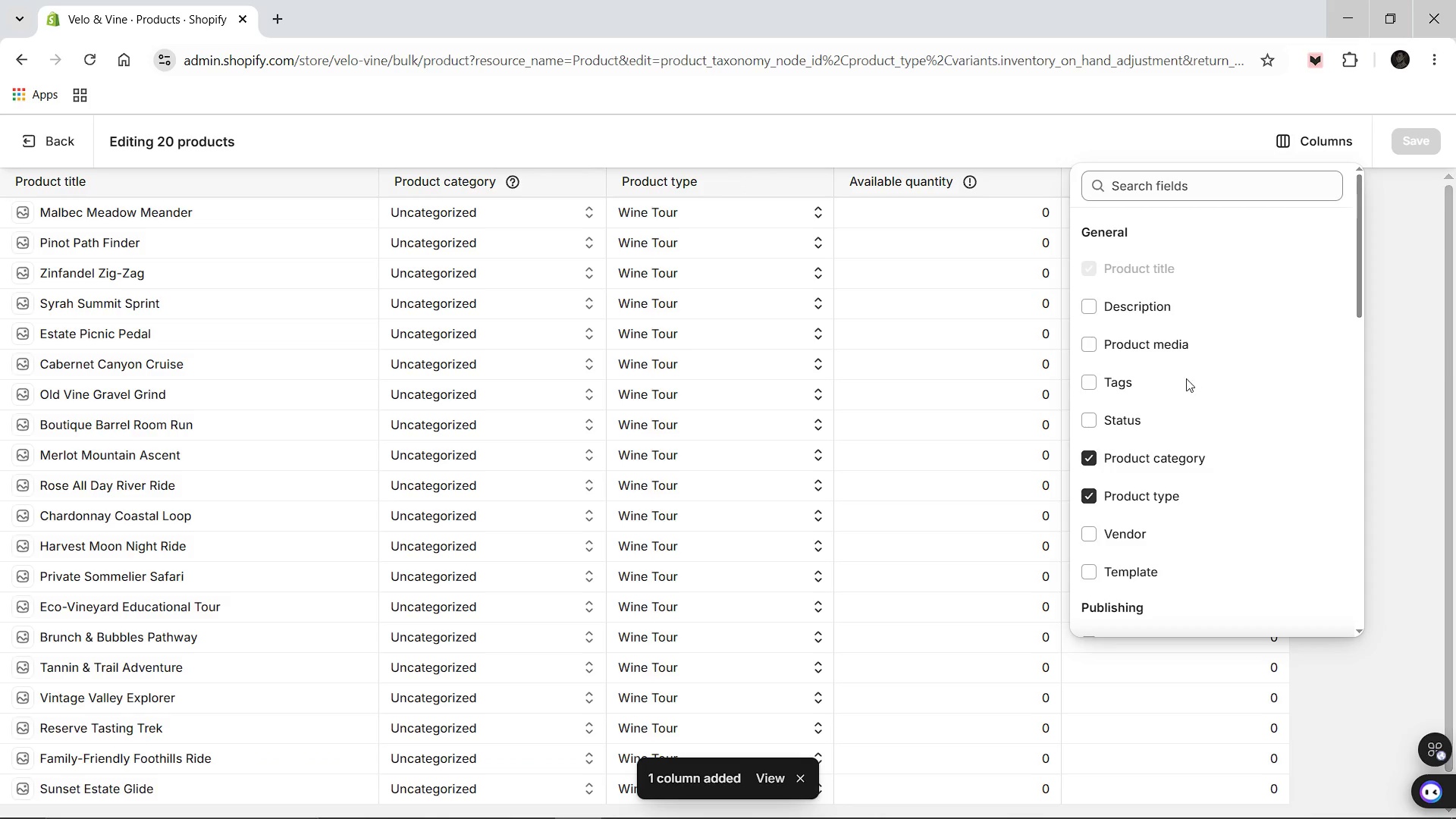 
scroll: coordinate [1175, 385], scroll_direction: down, amount: 11.0
 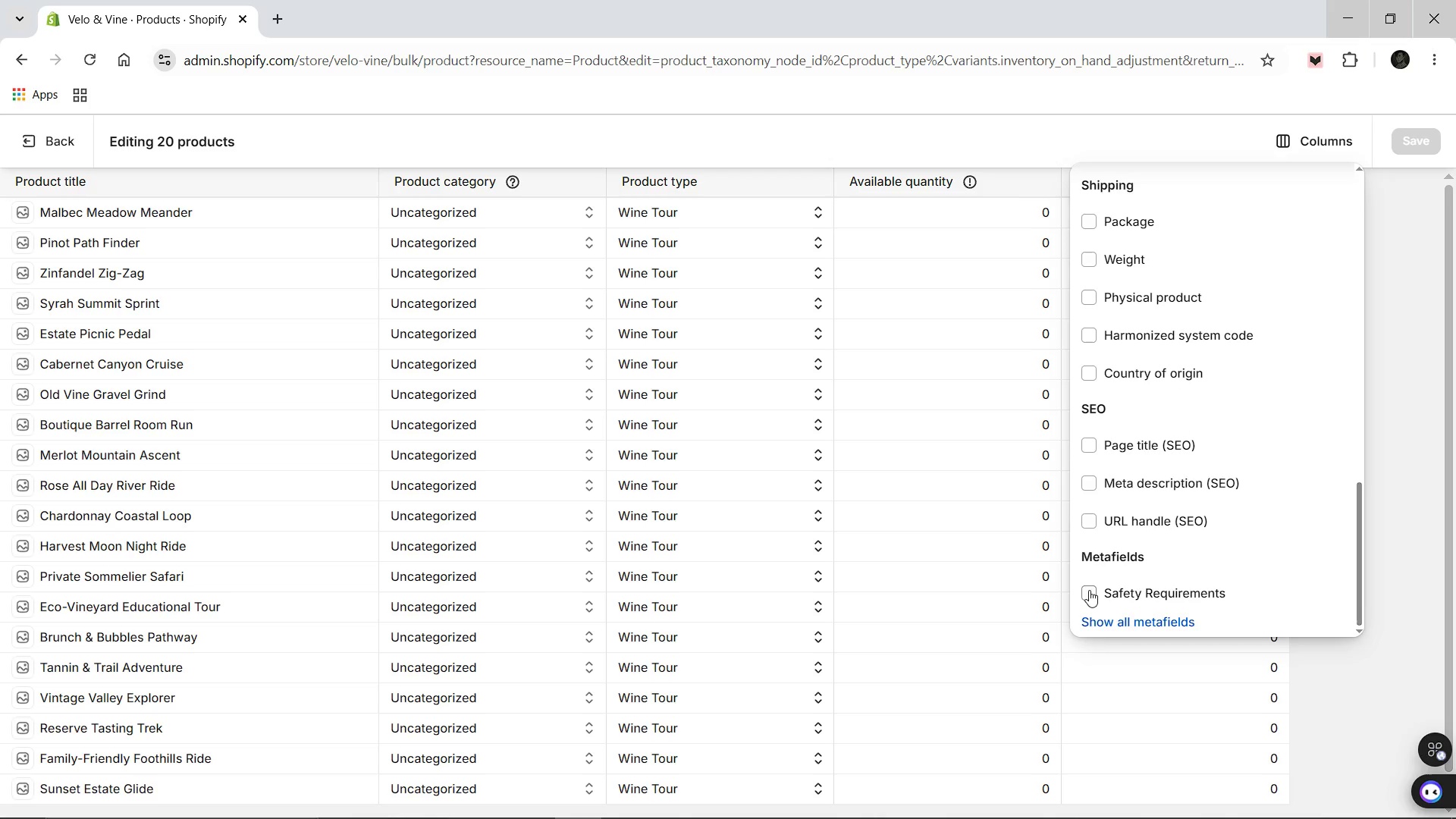 
left_click([1089, 590])
 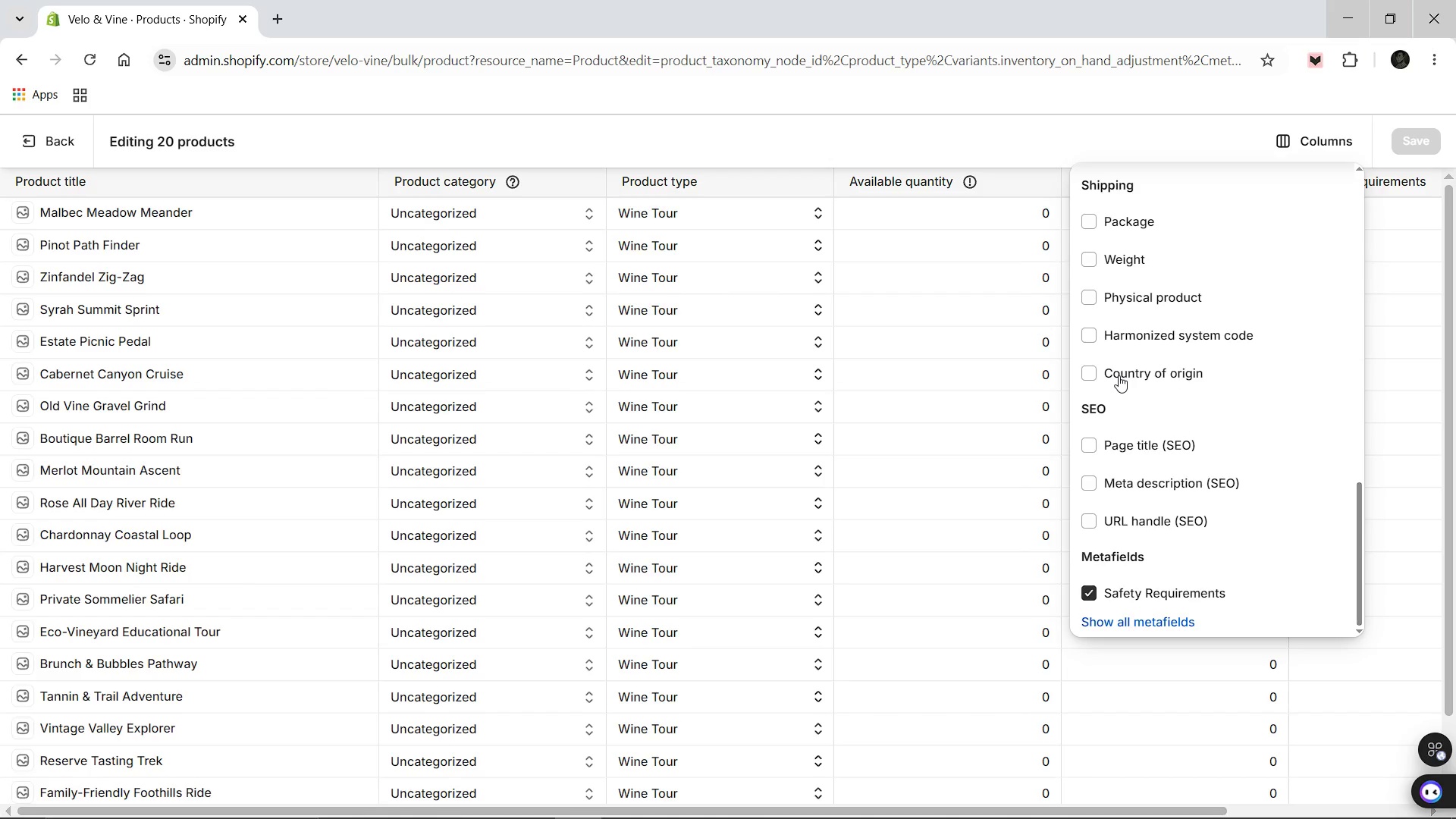 
scroll: coordinate [1123, 335], scroll_direction: up, amount: 10.0
 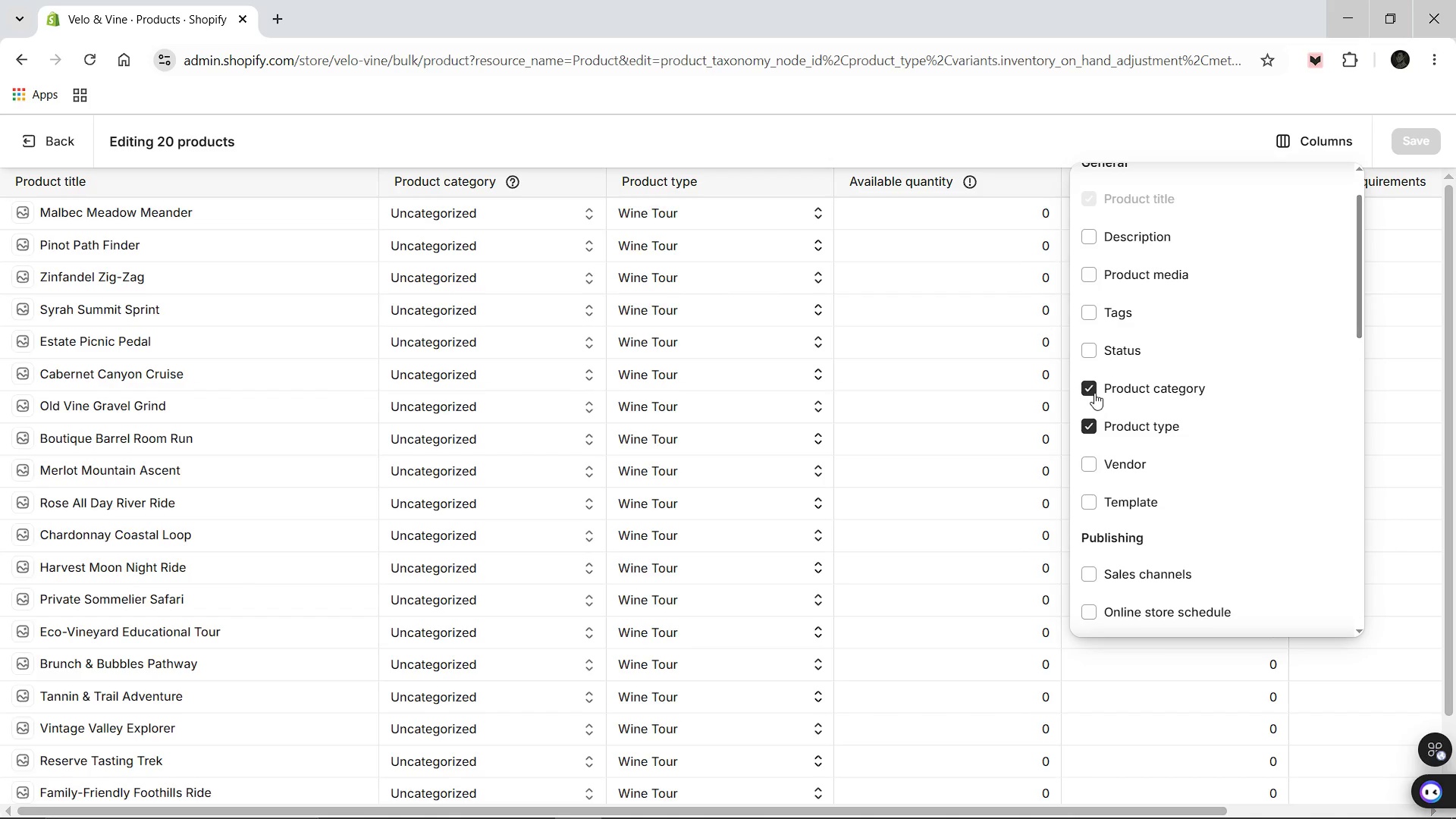 
left_click([1094, 393])
 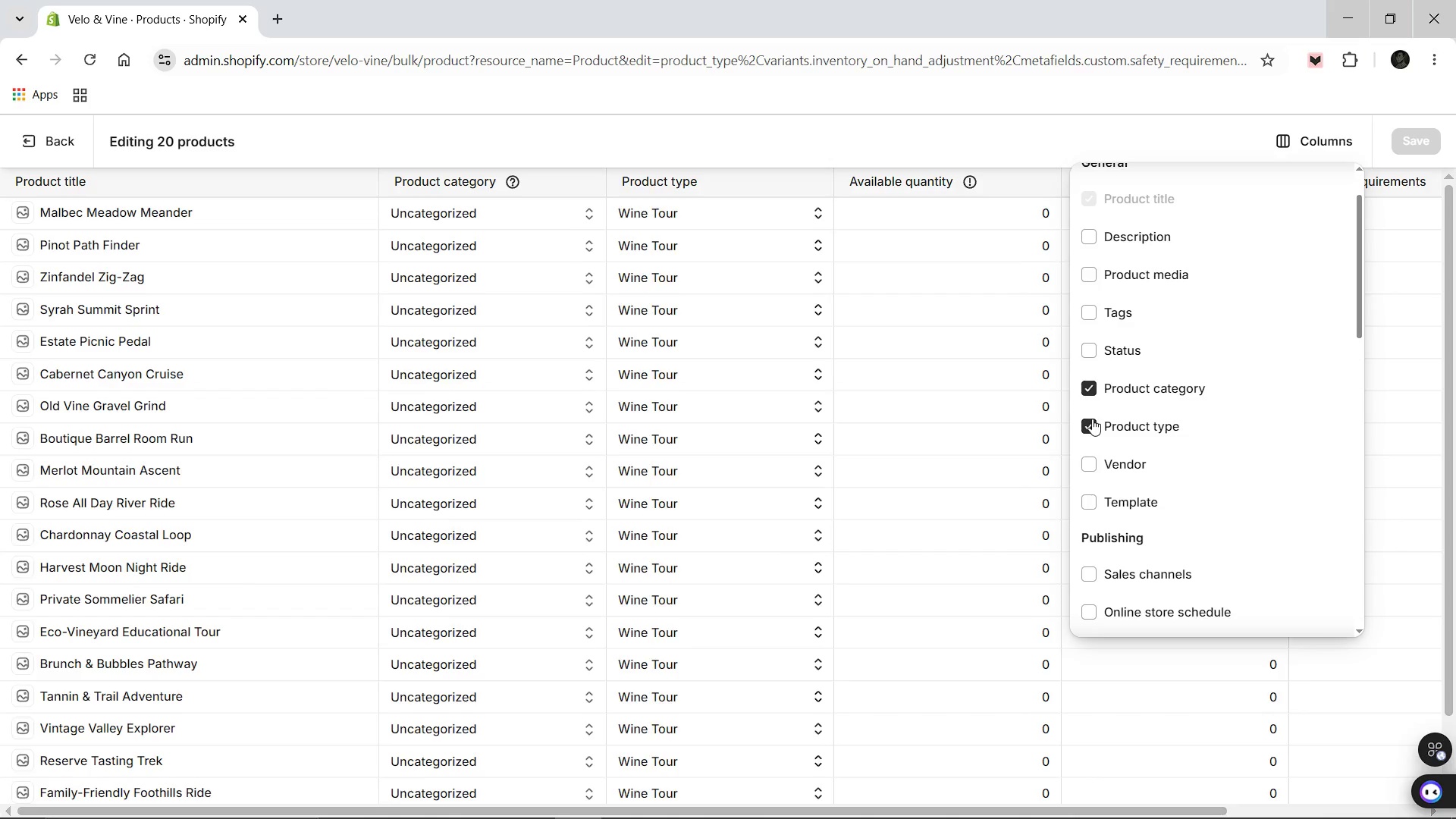 
left_click([1092, 419])
 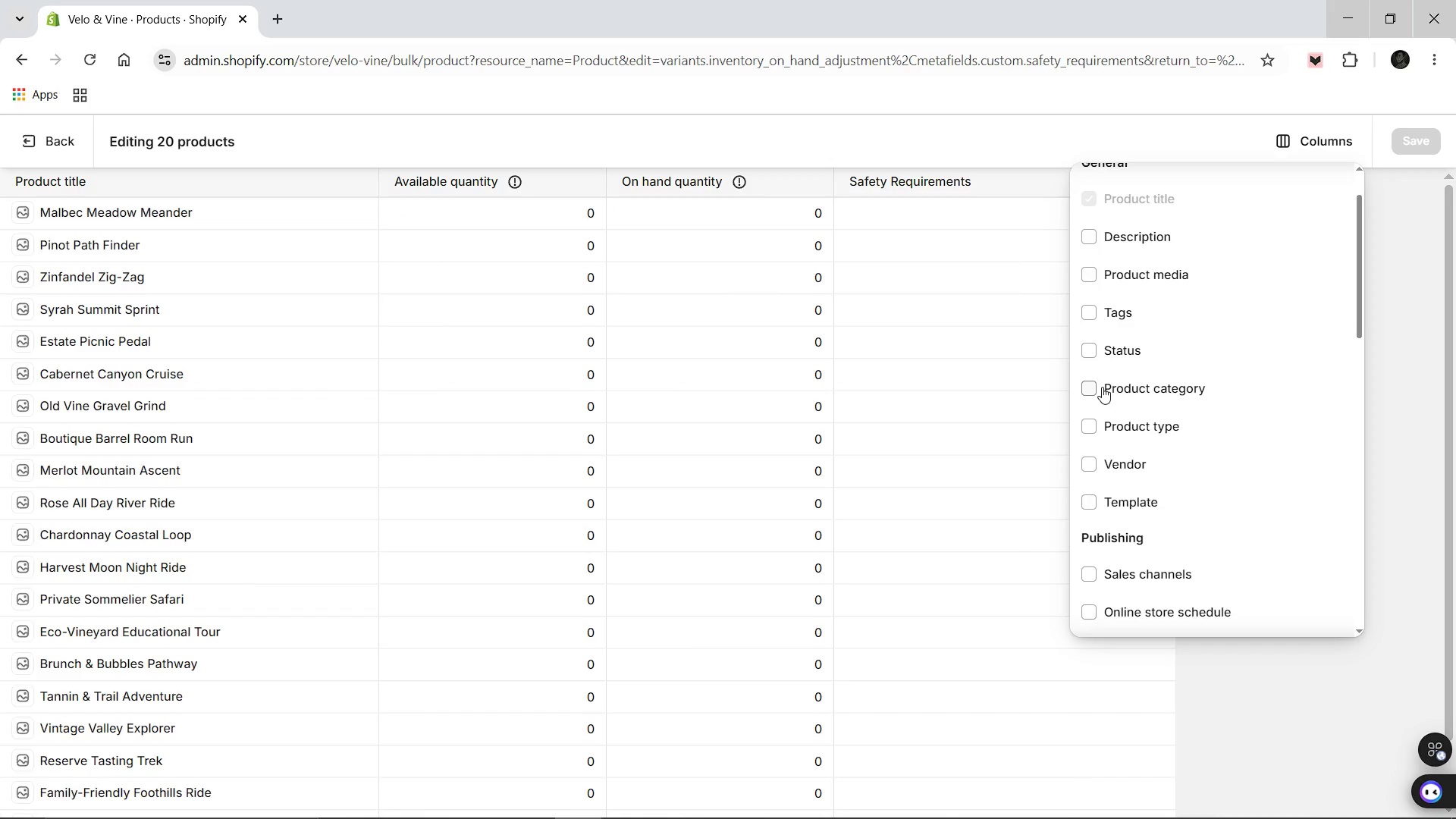 
scroll: coordinate [1102, 387], scroll_direction: down, amount: 4.0
 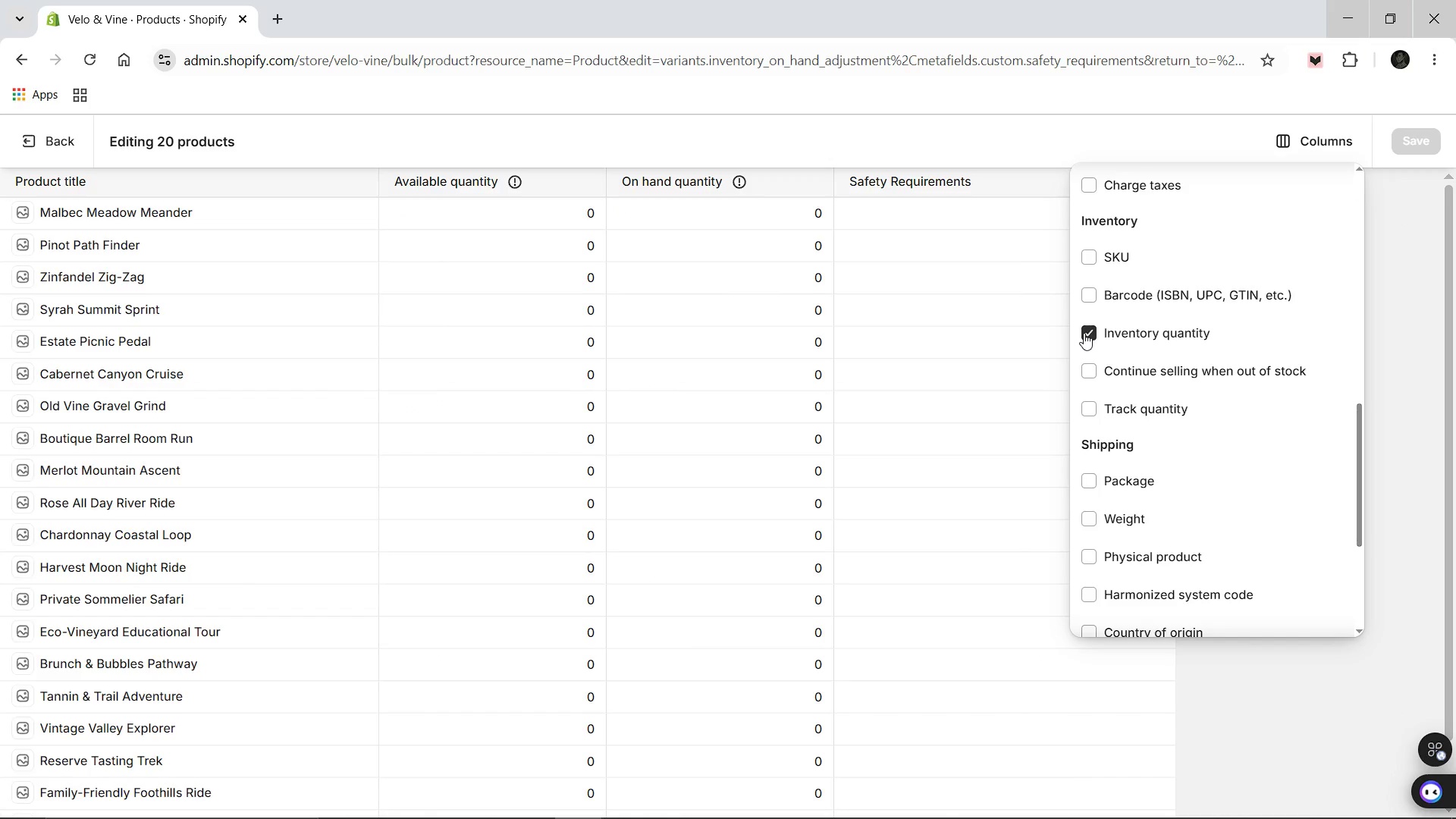 
left_click([1084, 333])
 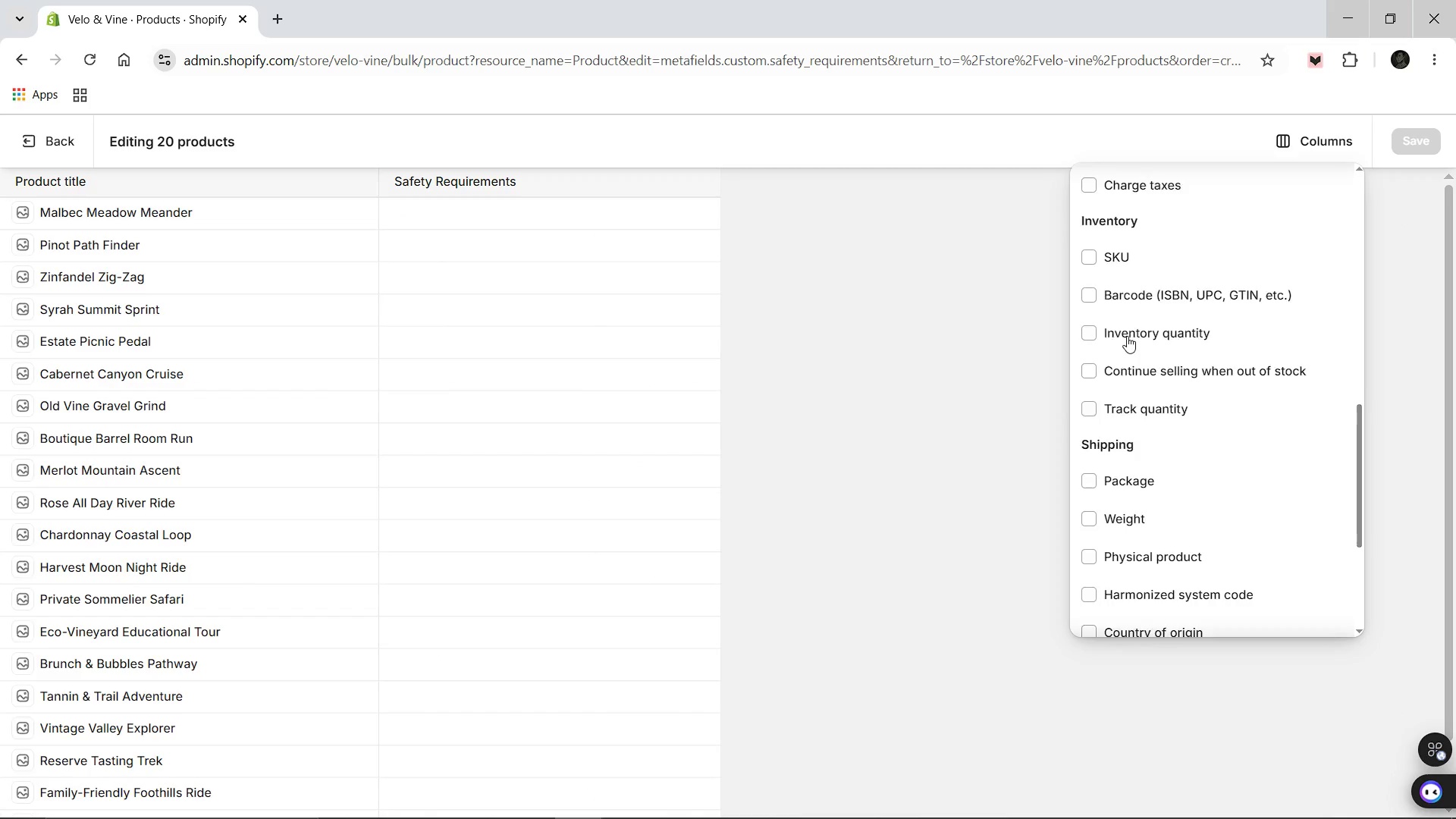 
scroll: coordinate [1127, 336], scroll_direction: down, amount: 5.0
 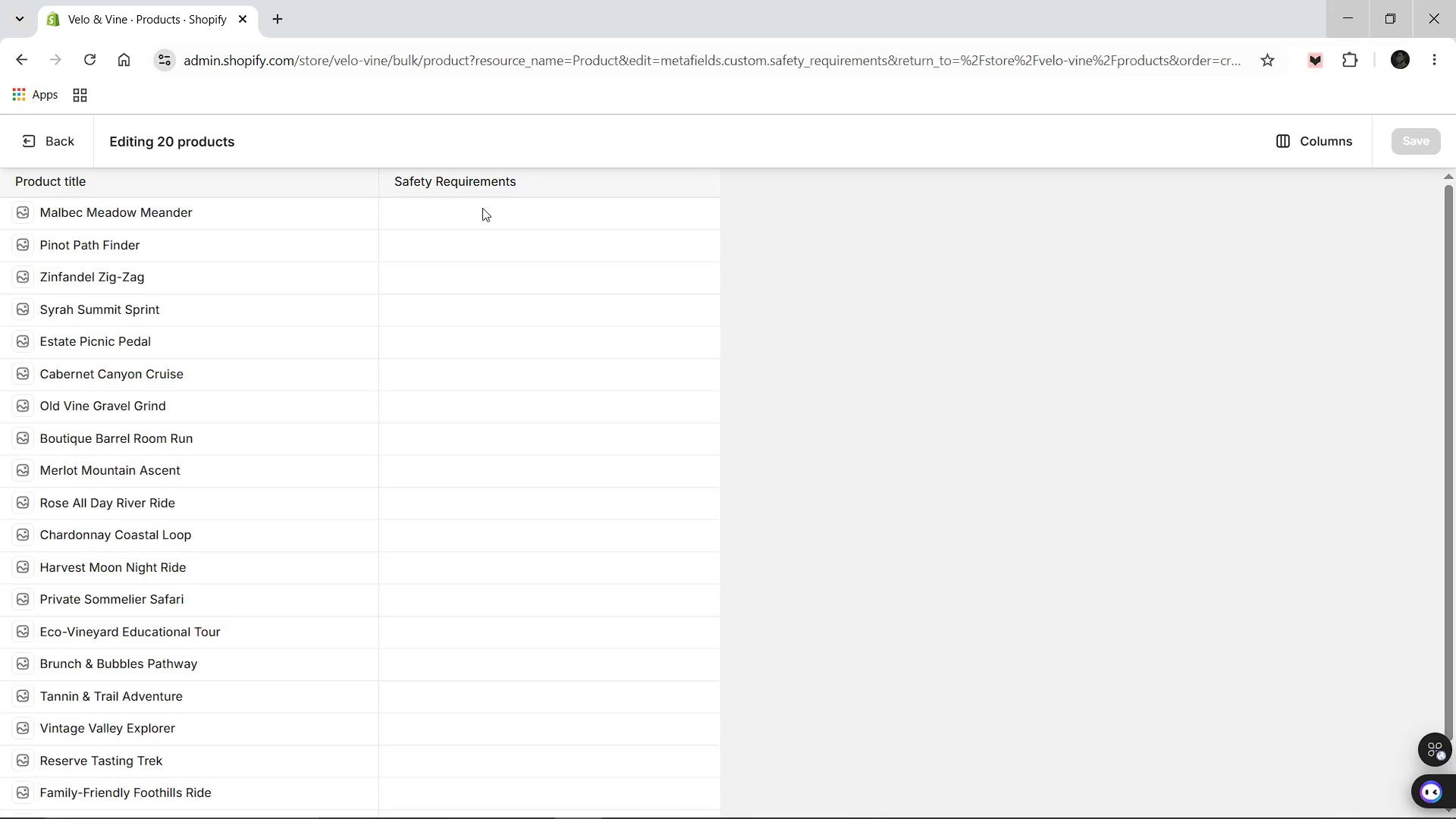 
left_click([482, 207])
 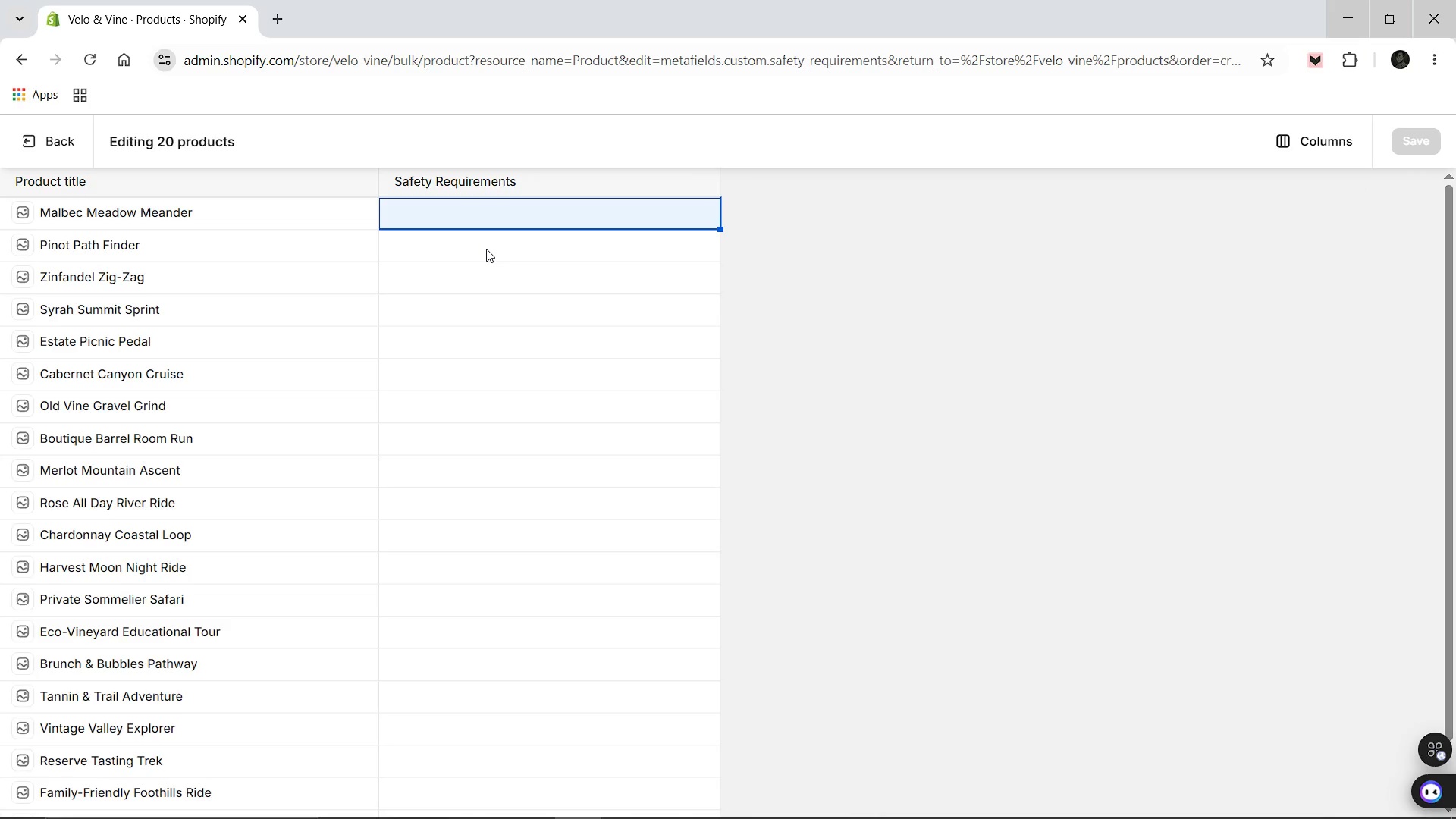 
scroll: coordinate [468, 701], scroll_direction: down, amount: 8.0
 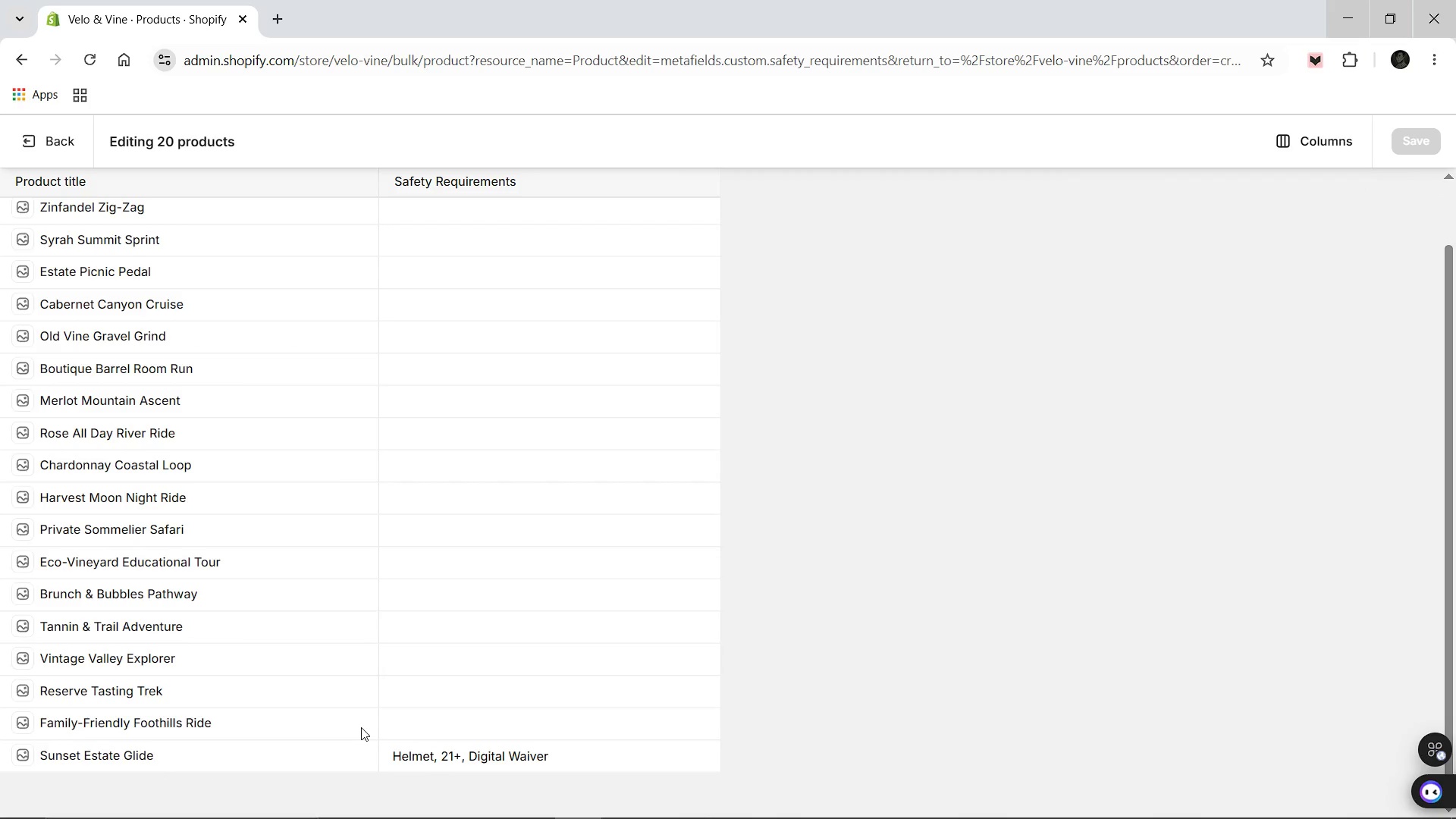 
left_click([424, 733])
 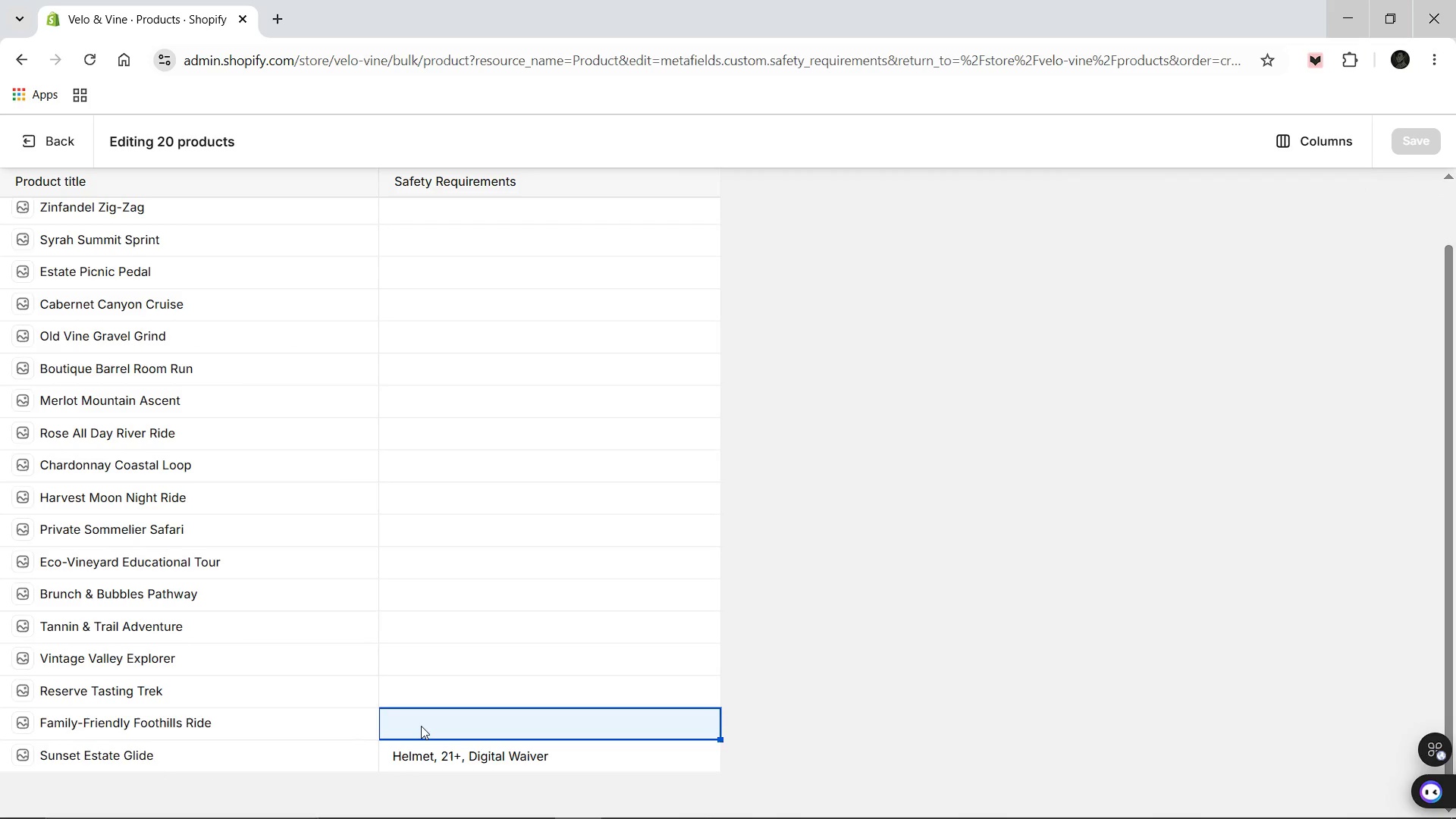 
left_click([421, 726])
 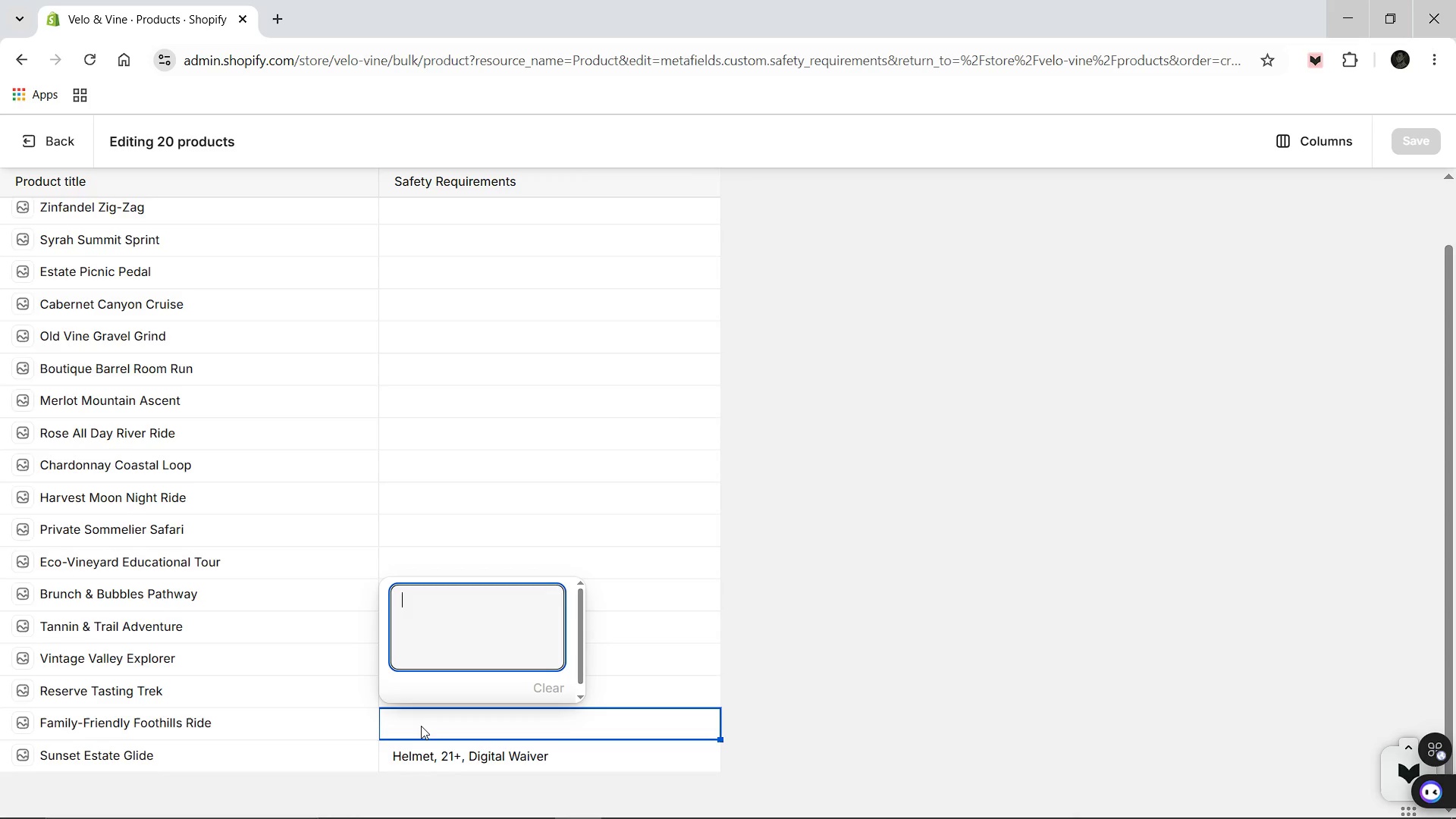 
type(Helmet, Parental Consent, Waiver)
 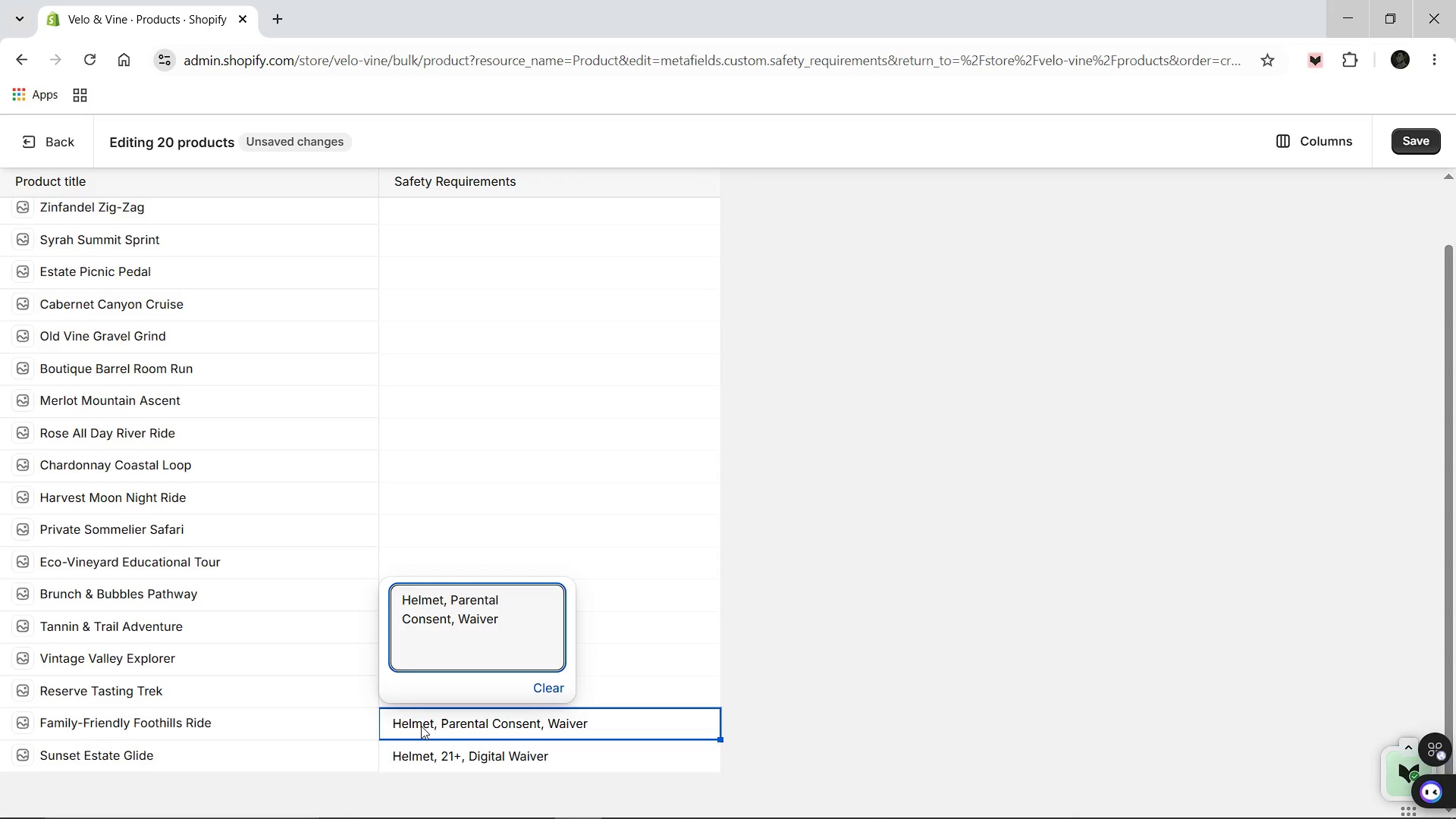 
left_click([666, 661])
 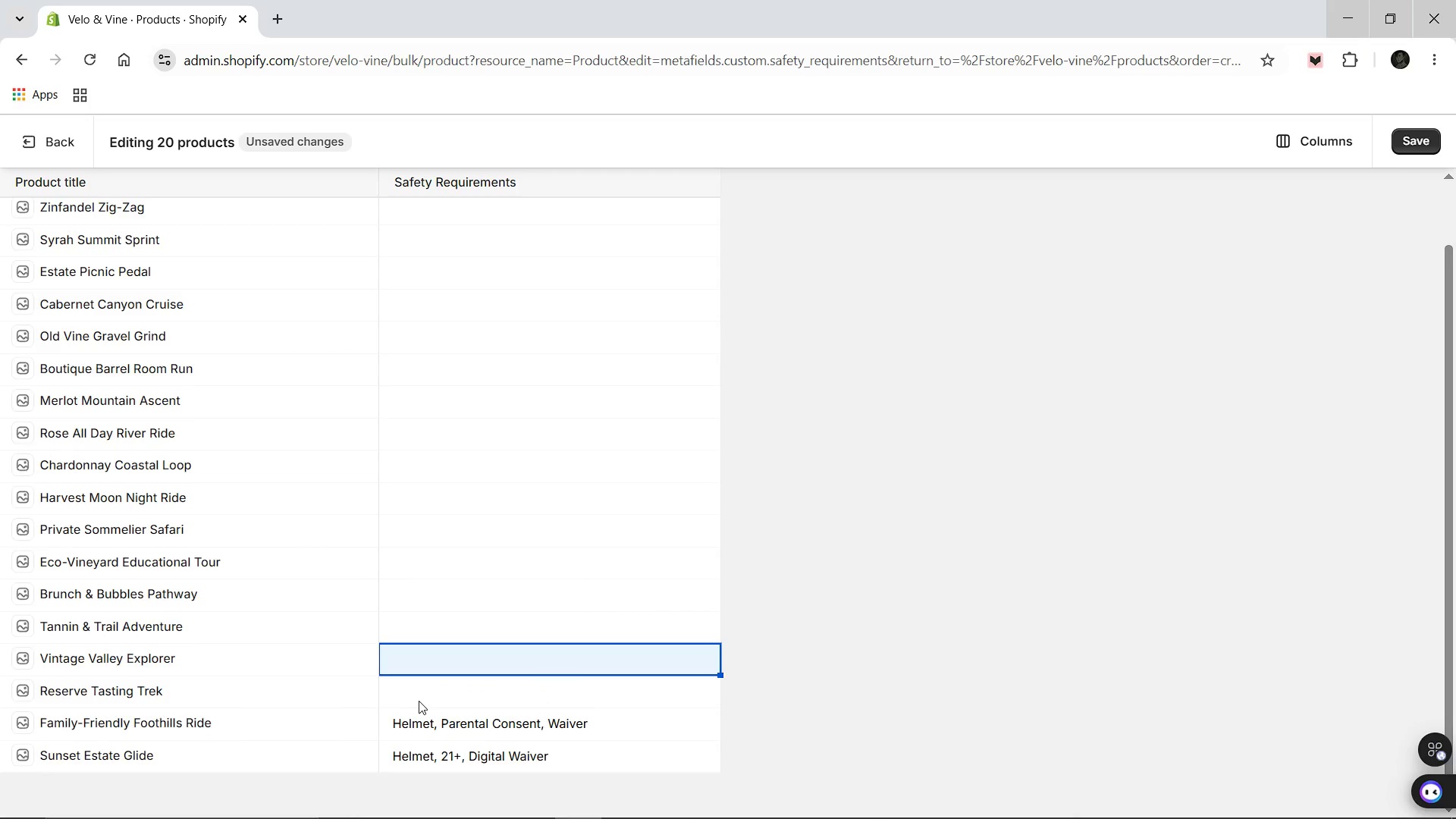 
left_click([421, 698])
 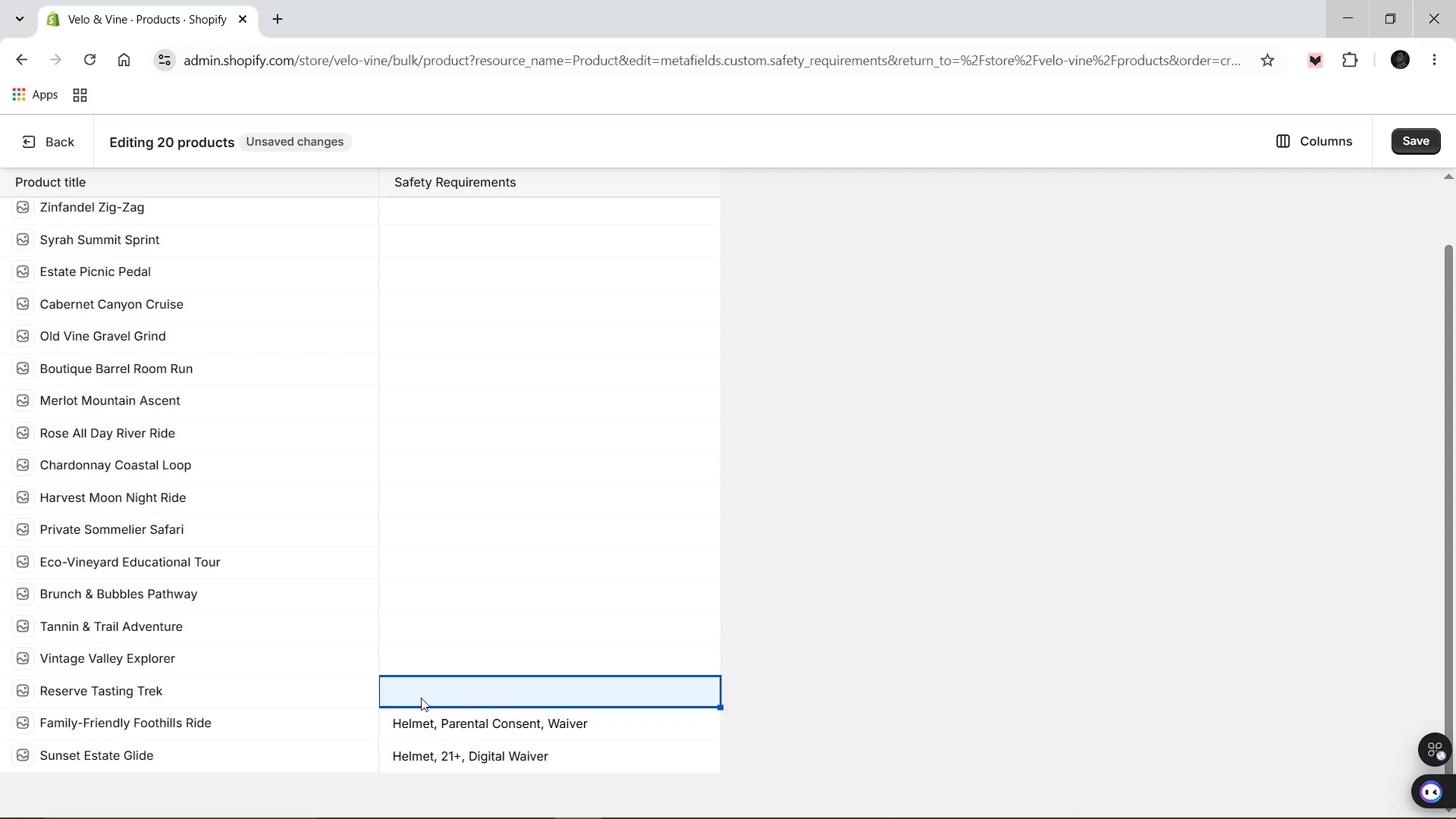 
left_click([431, 696])
 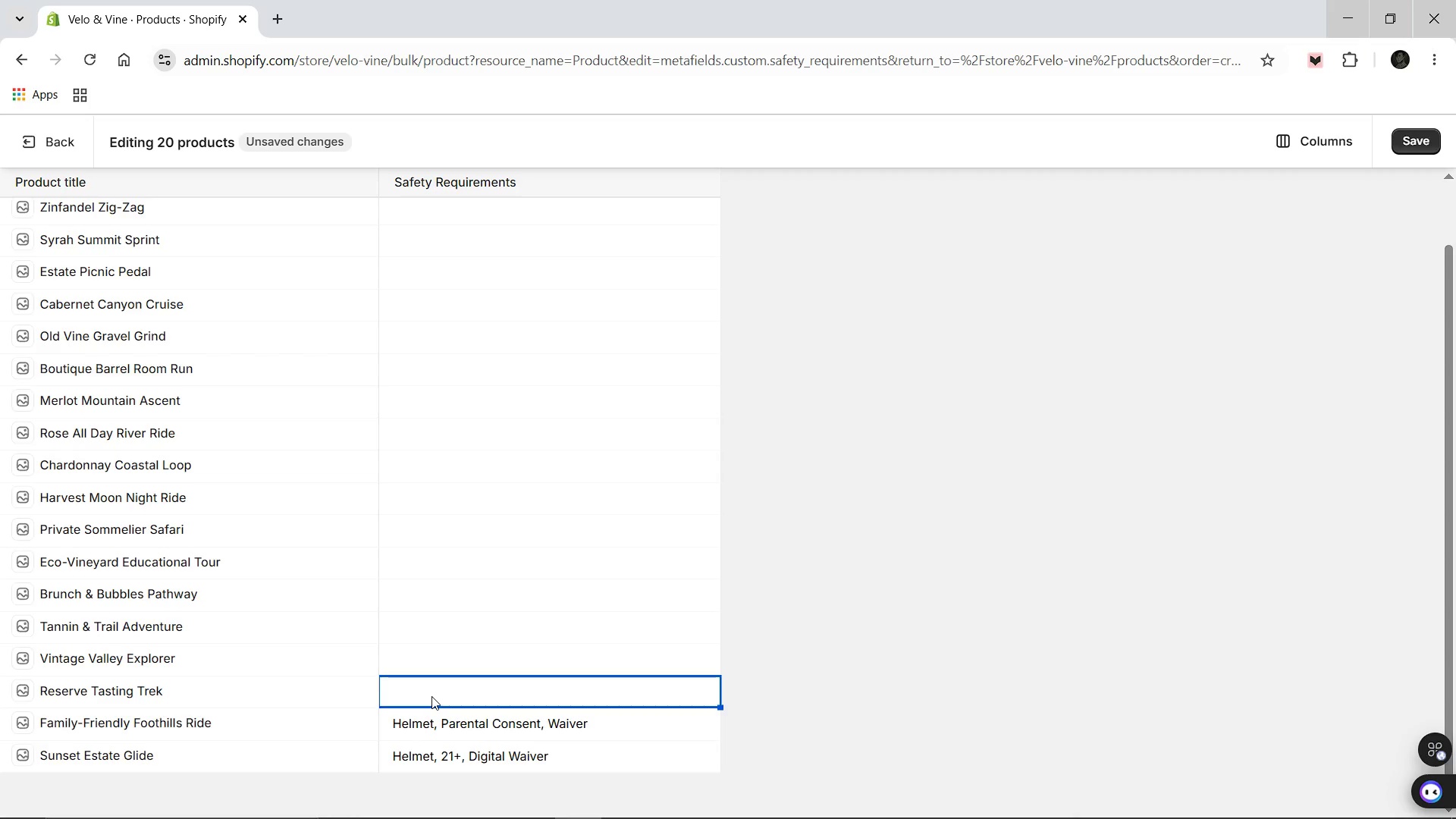 
type(Full Safety Gear.)
key(Backspace)
type(, 21_)
key(Backspace)
type(+)
 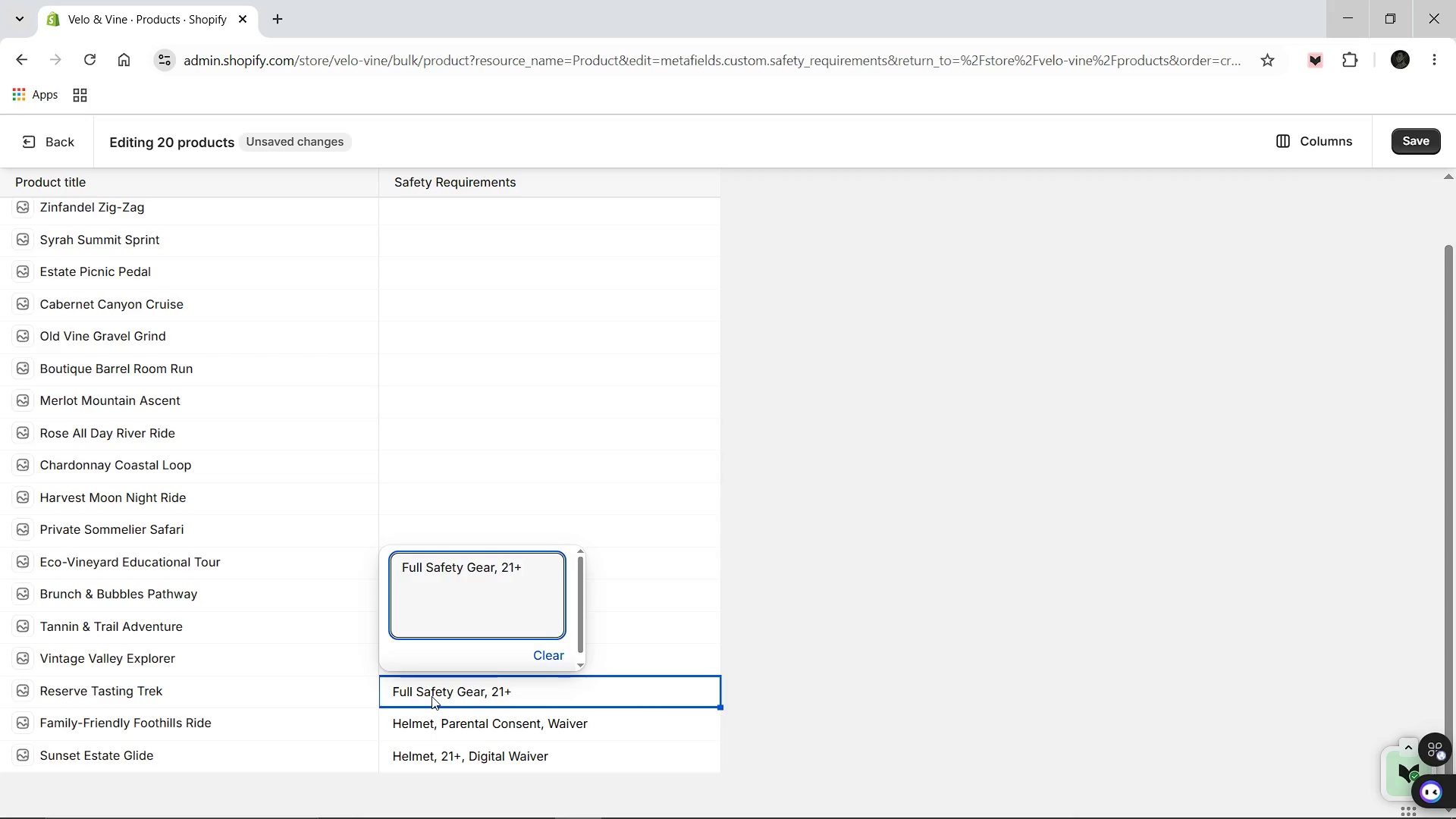 
hold_key(key=ShiftLeft, duration=1.5)
 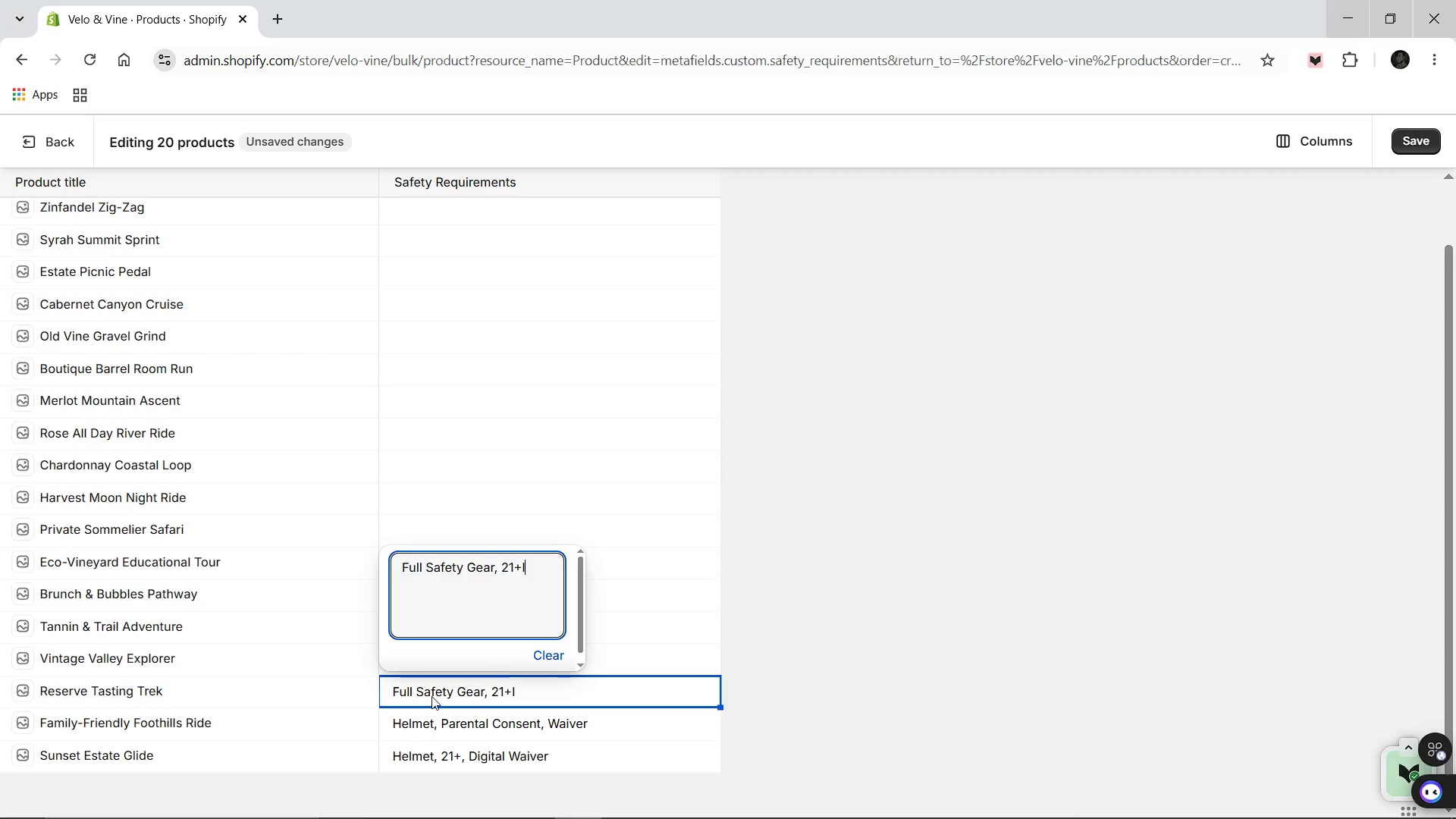 
type(ID)
 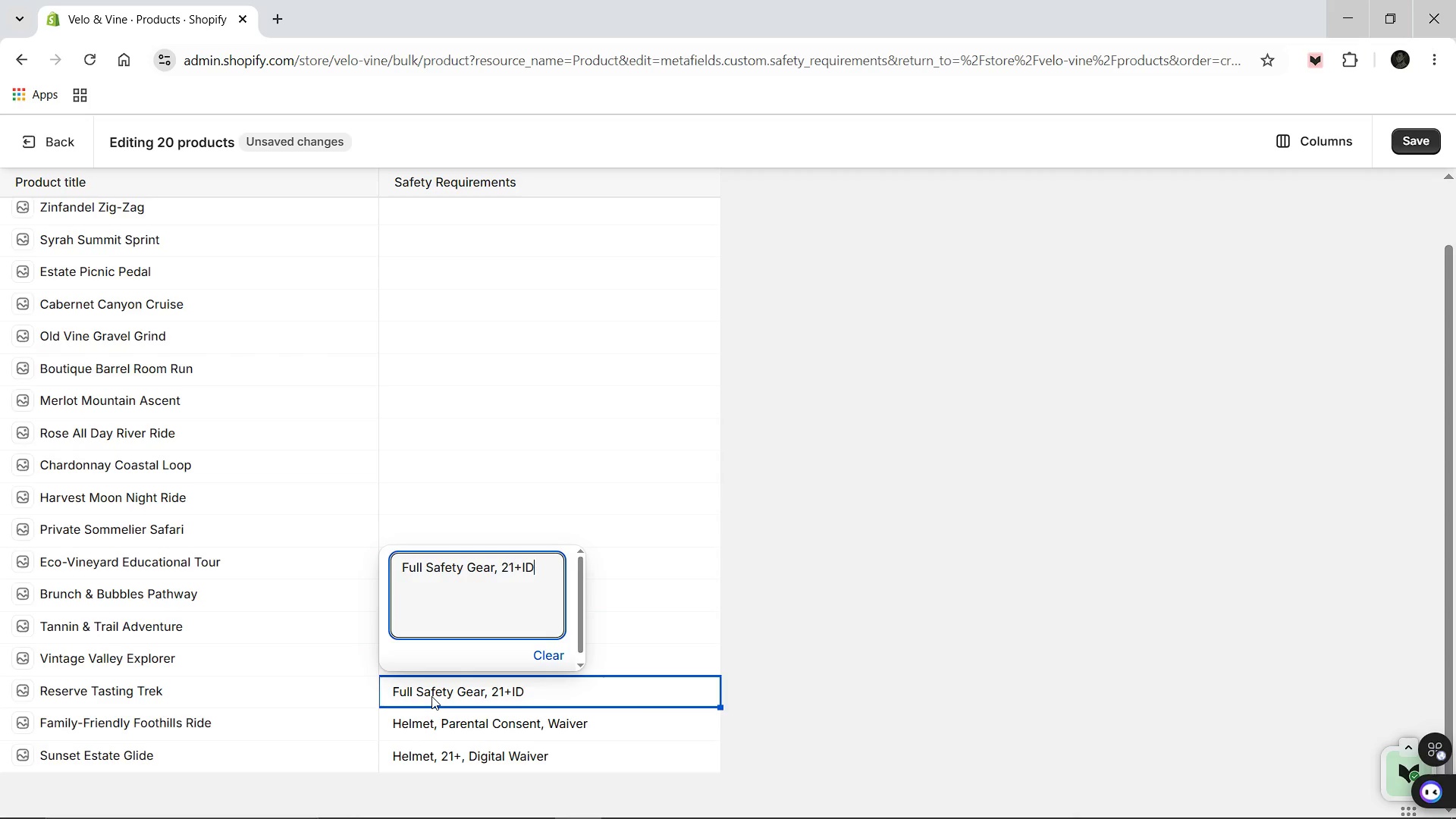 
key(ArrowLeft)
 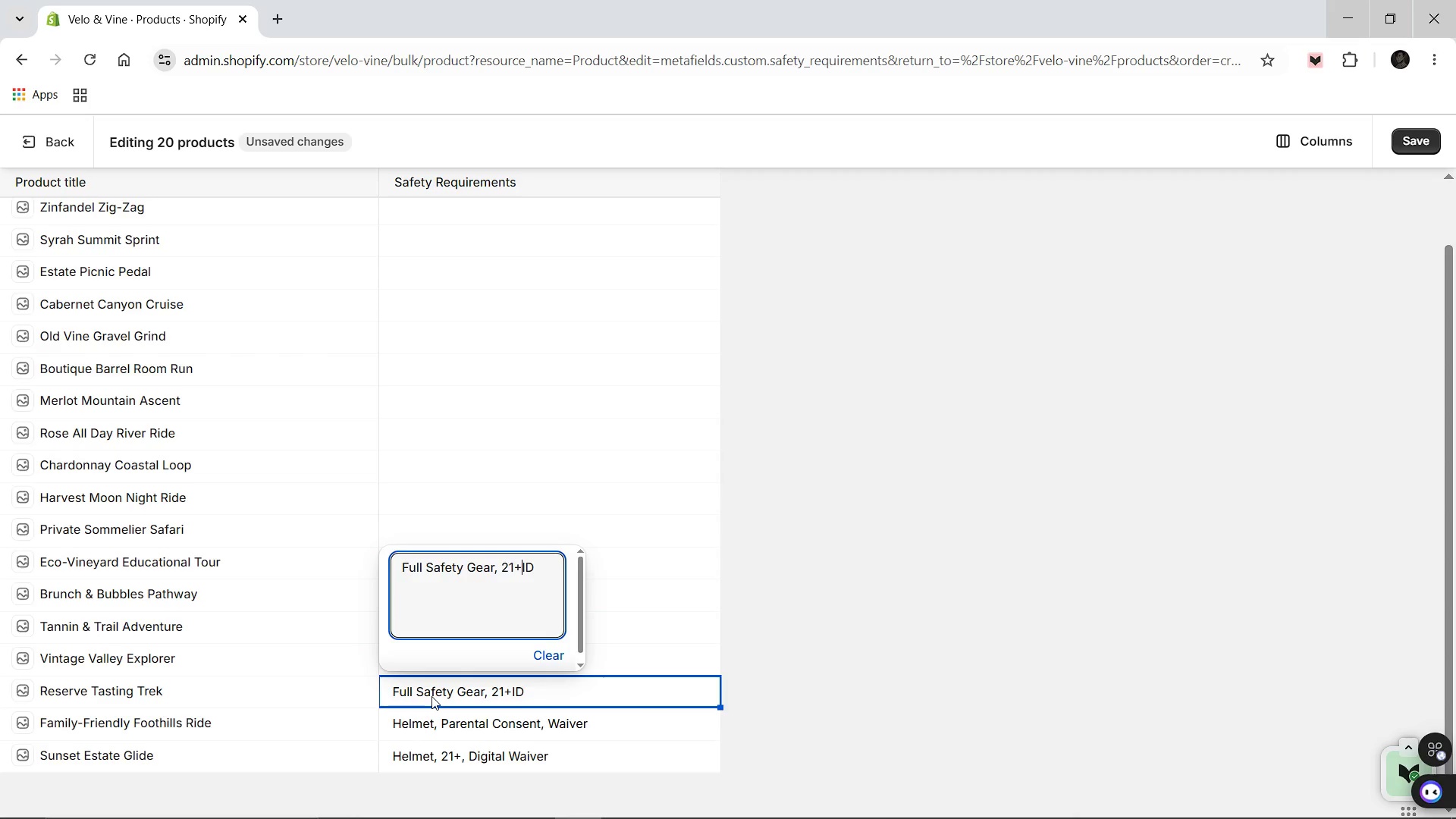 
key(ArrowLeft)
 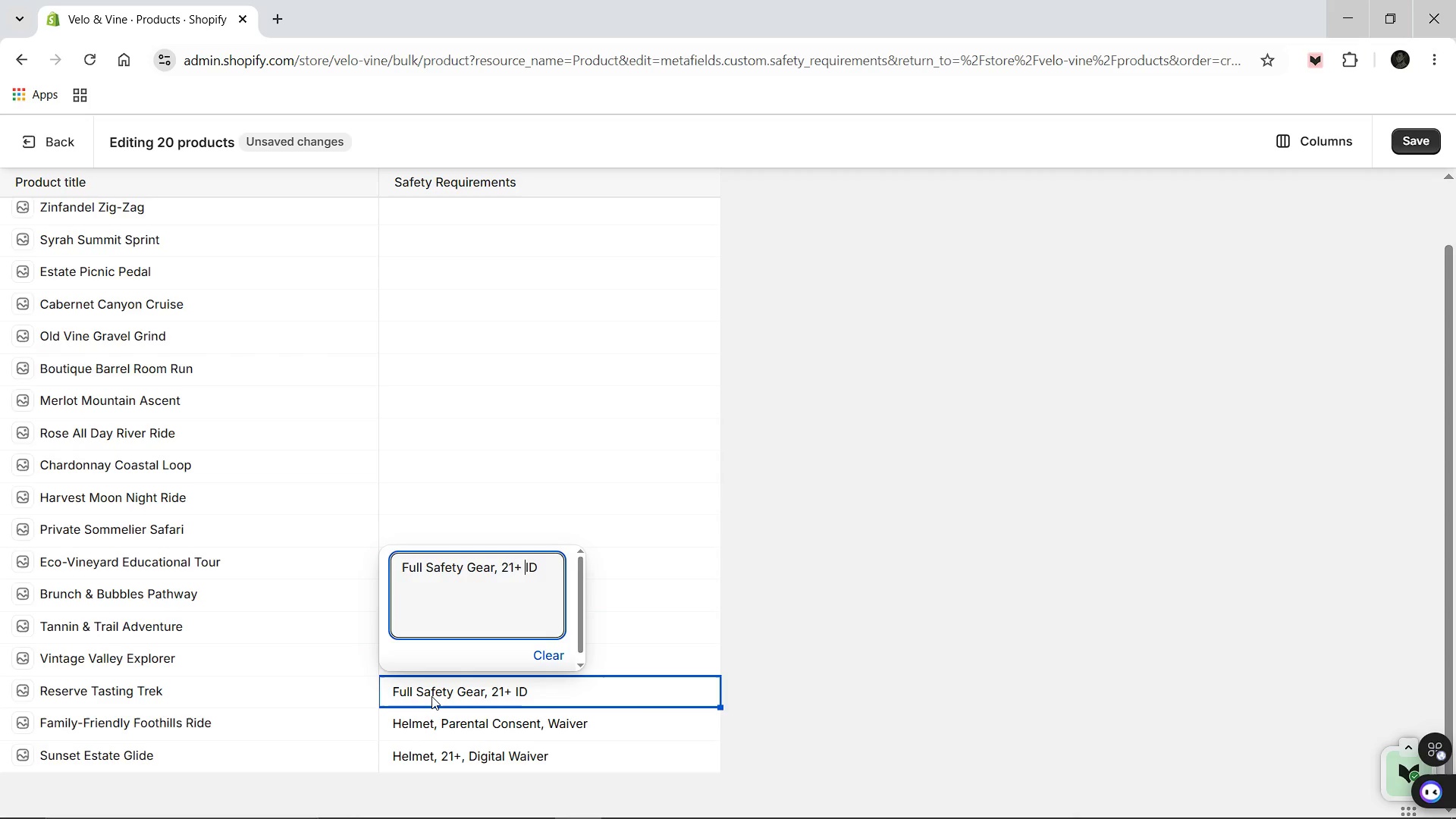 
key(Space)
 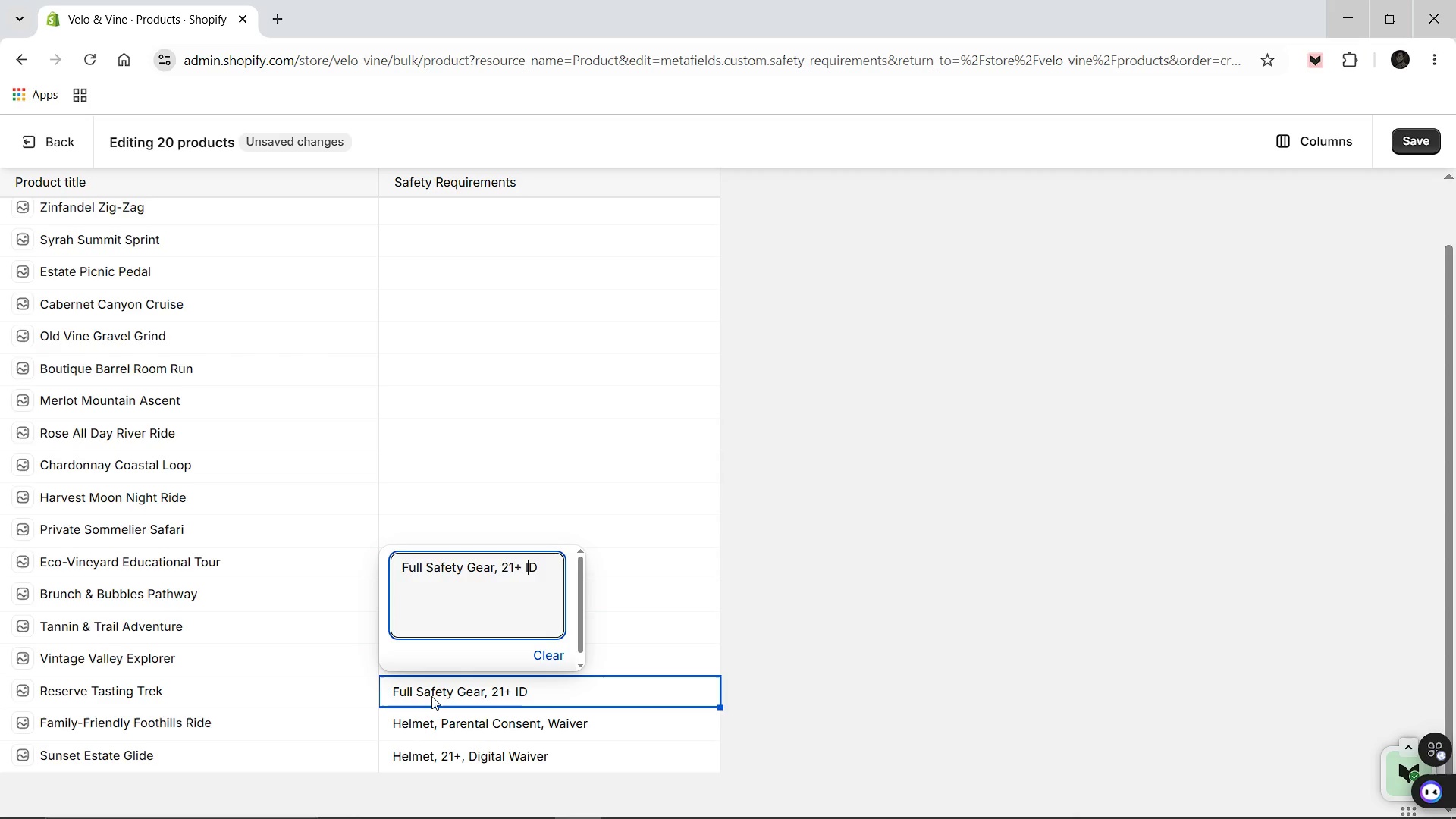 
key(ArrowRight)
 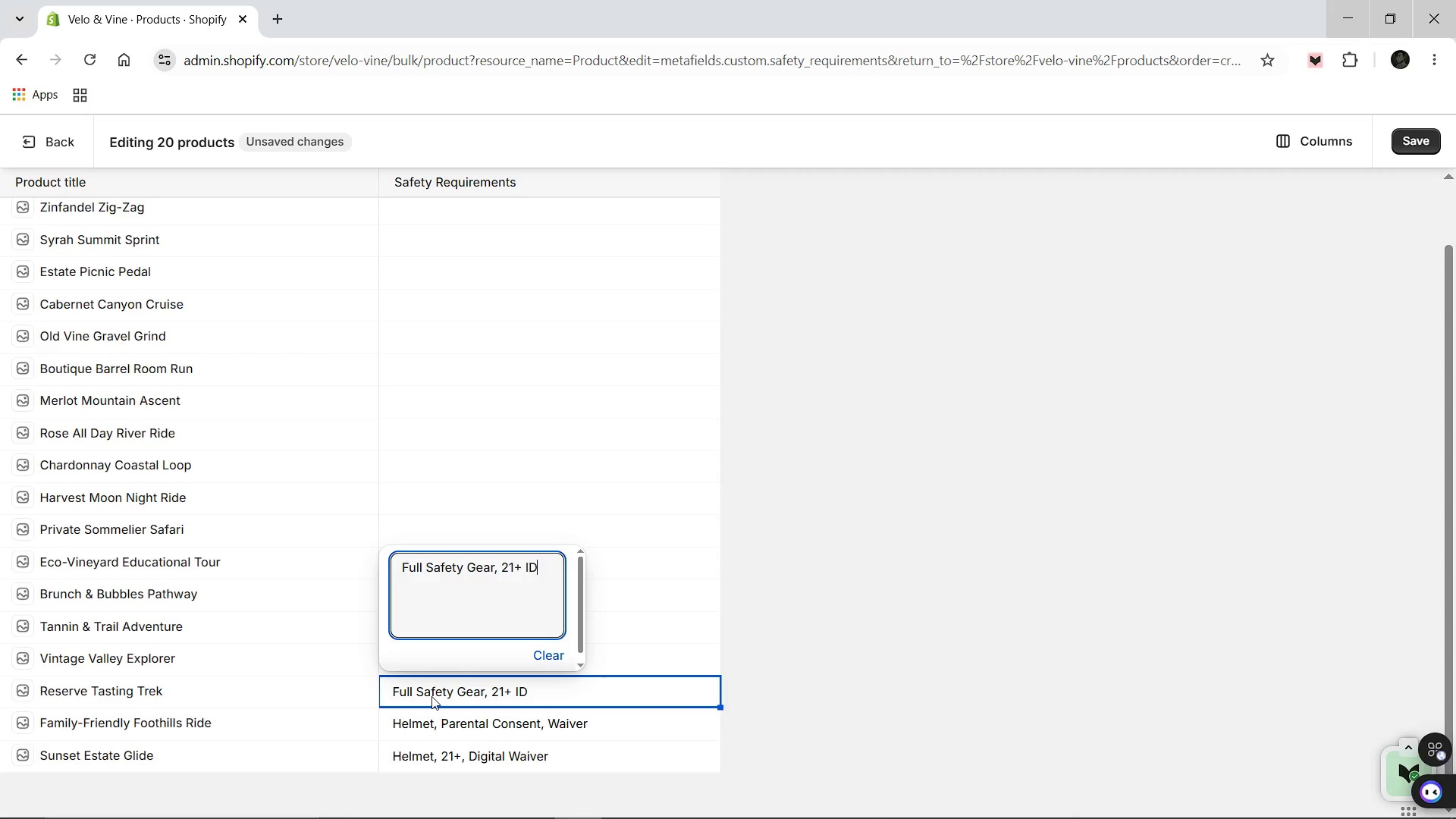 
key(ArrowRight)
 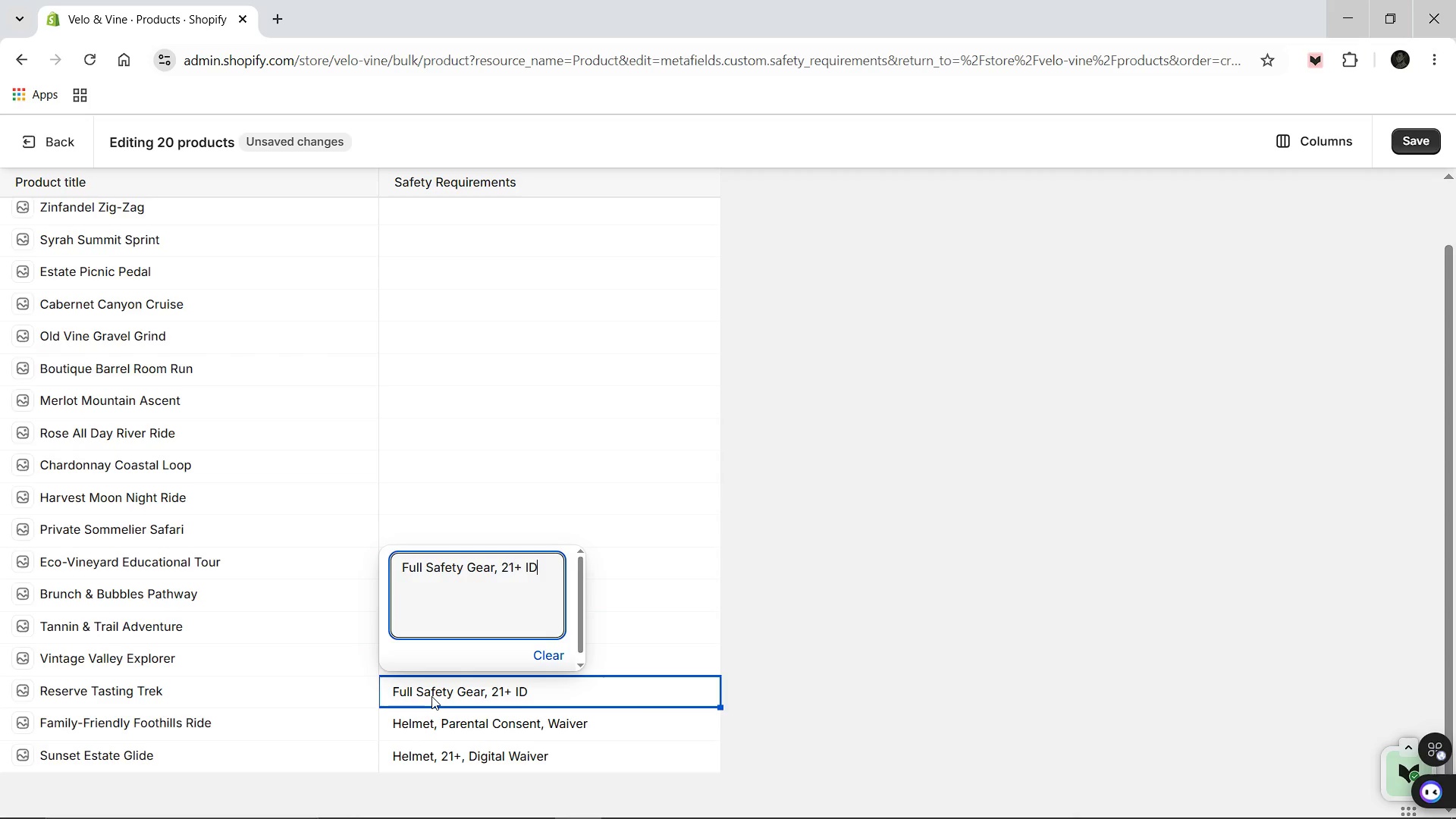 
key(ArrowRight)
 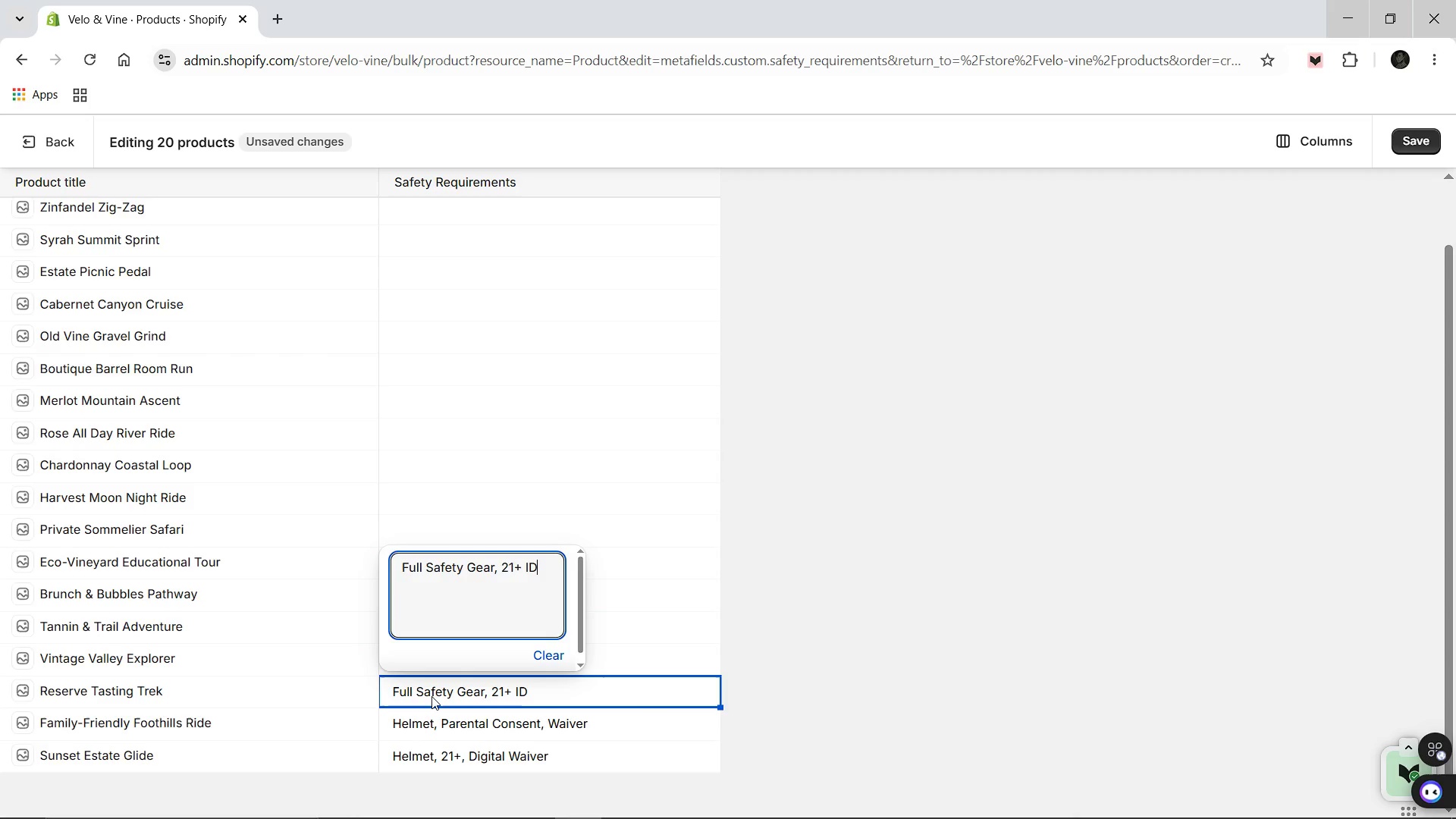 
type( Required, No Exceptions)
 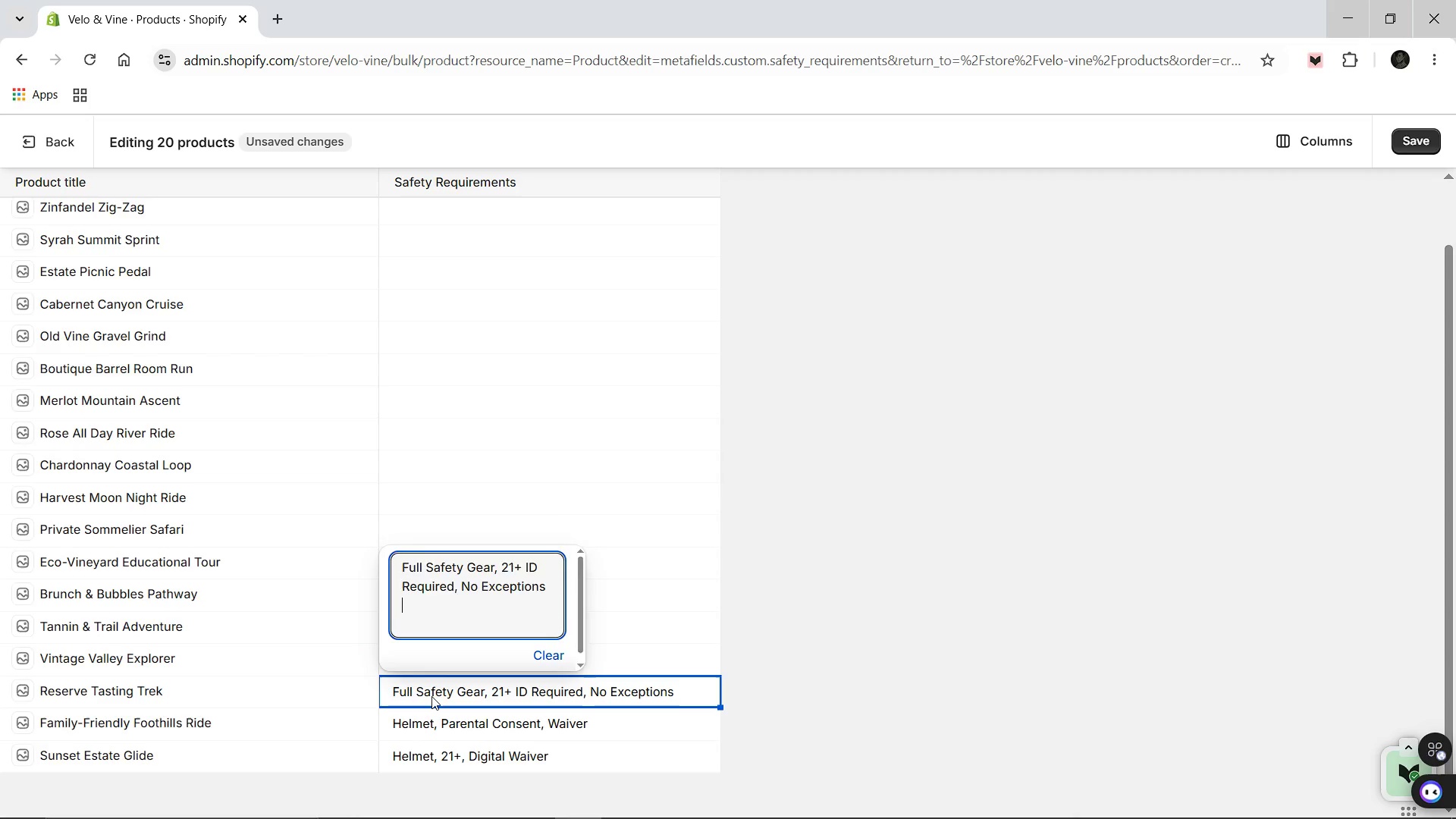 
 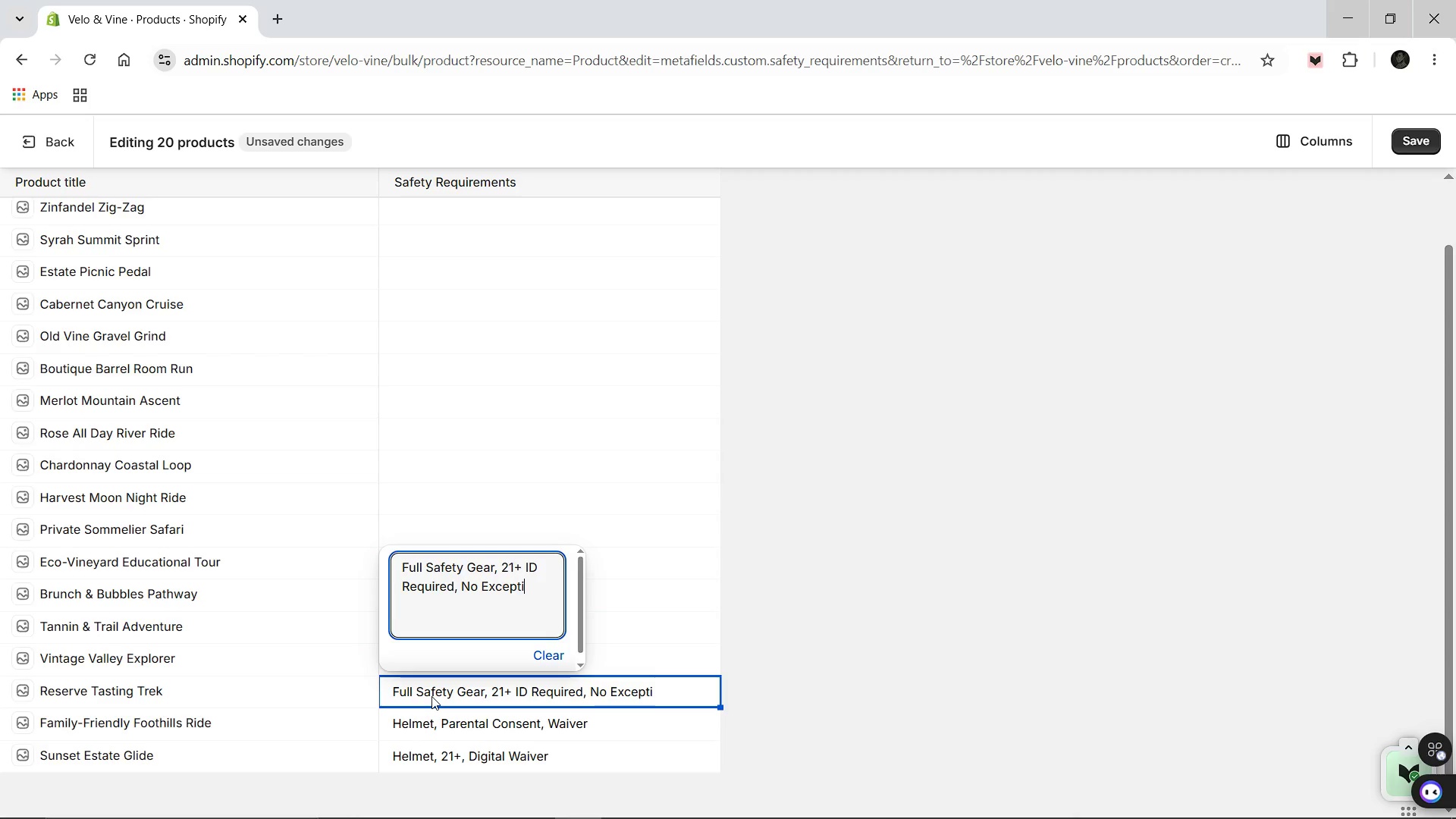 
key(Enter)
 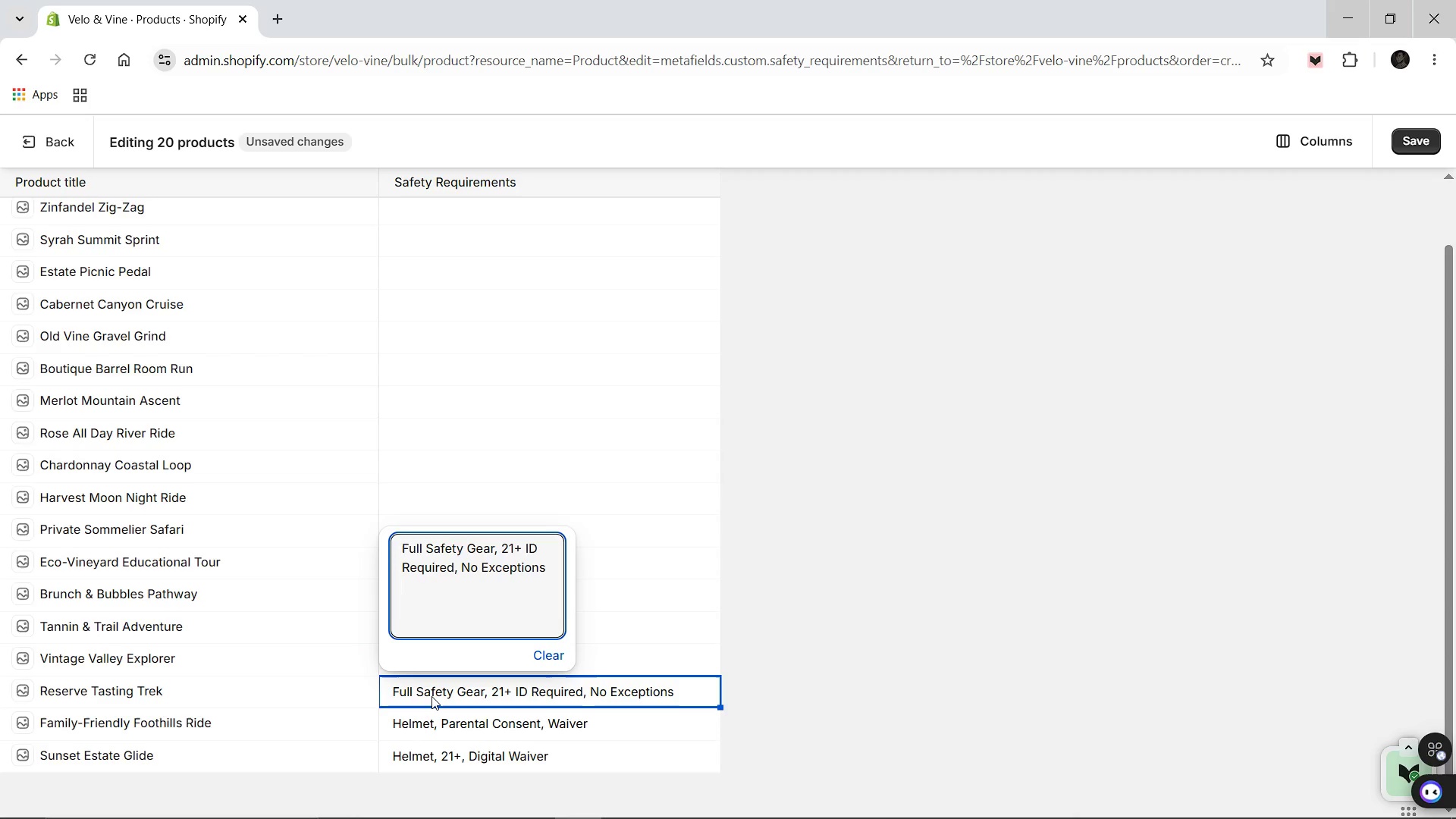 
key(Backspace)
 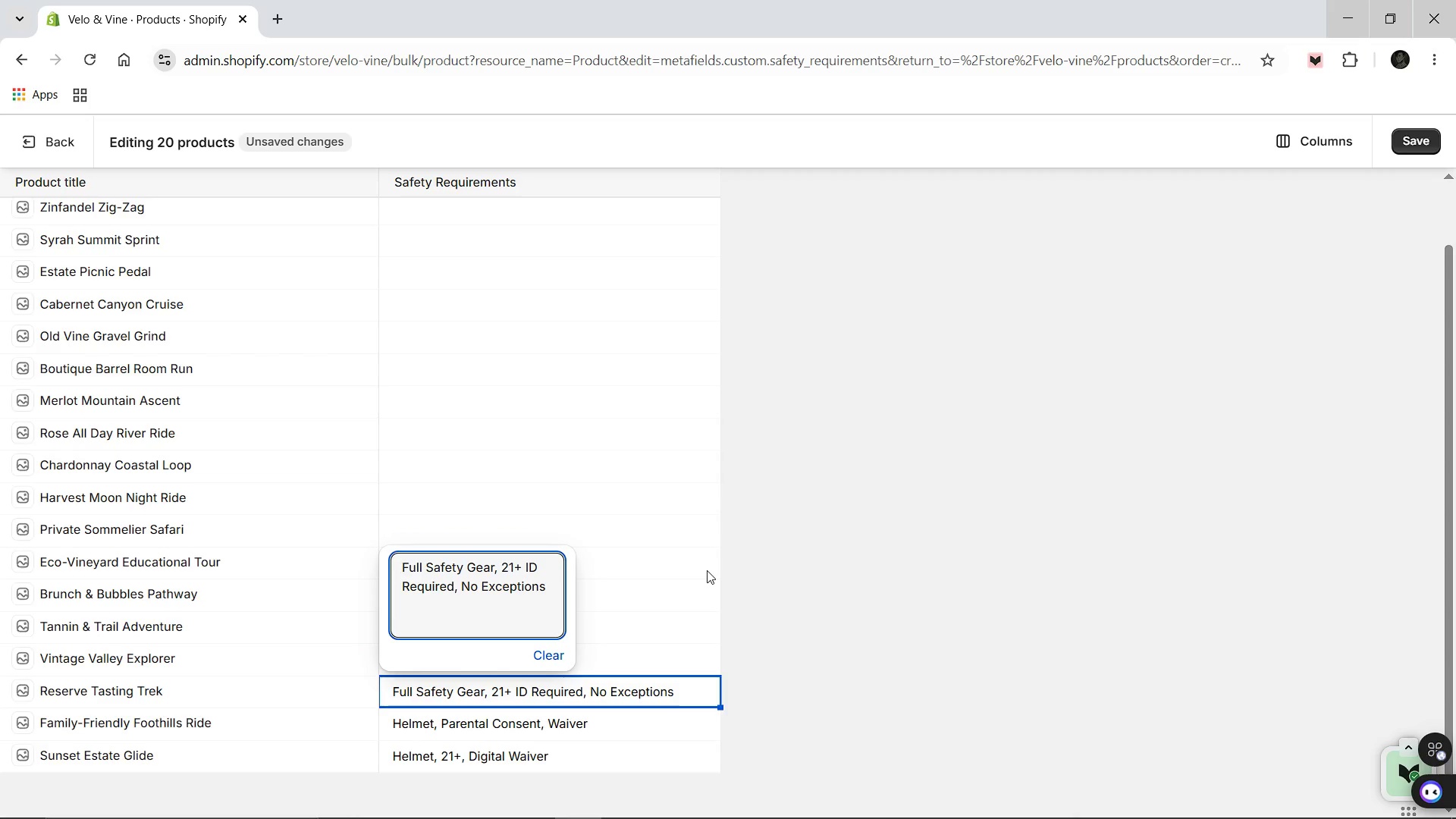 
left_click([707, 570])
 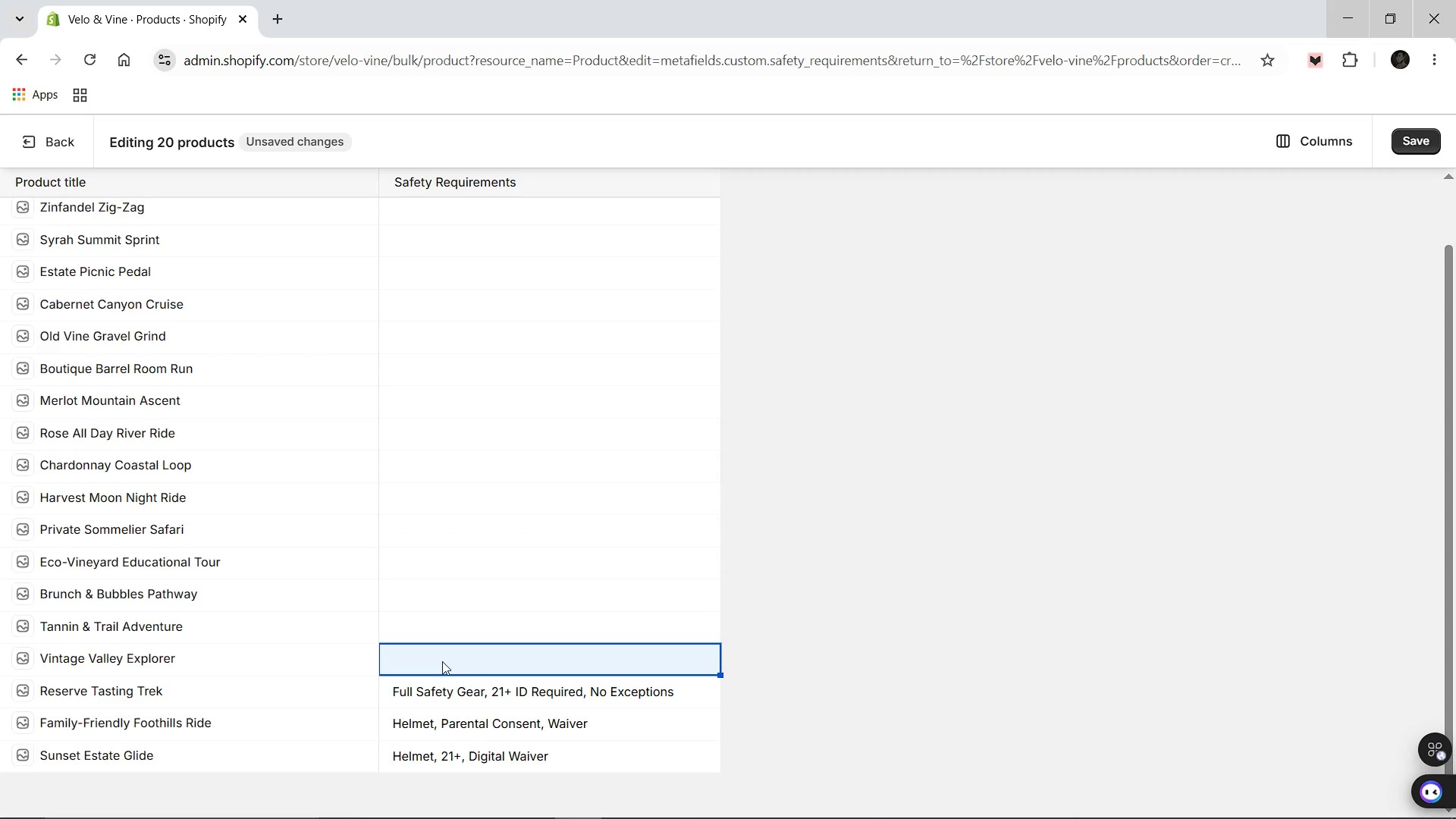 
left_click([442, 661])
 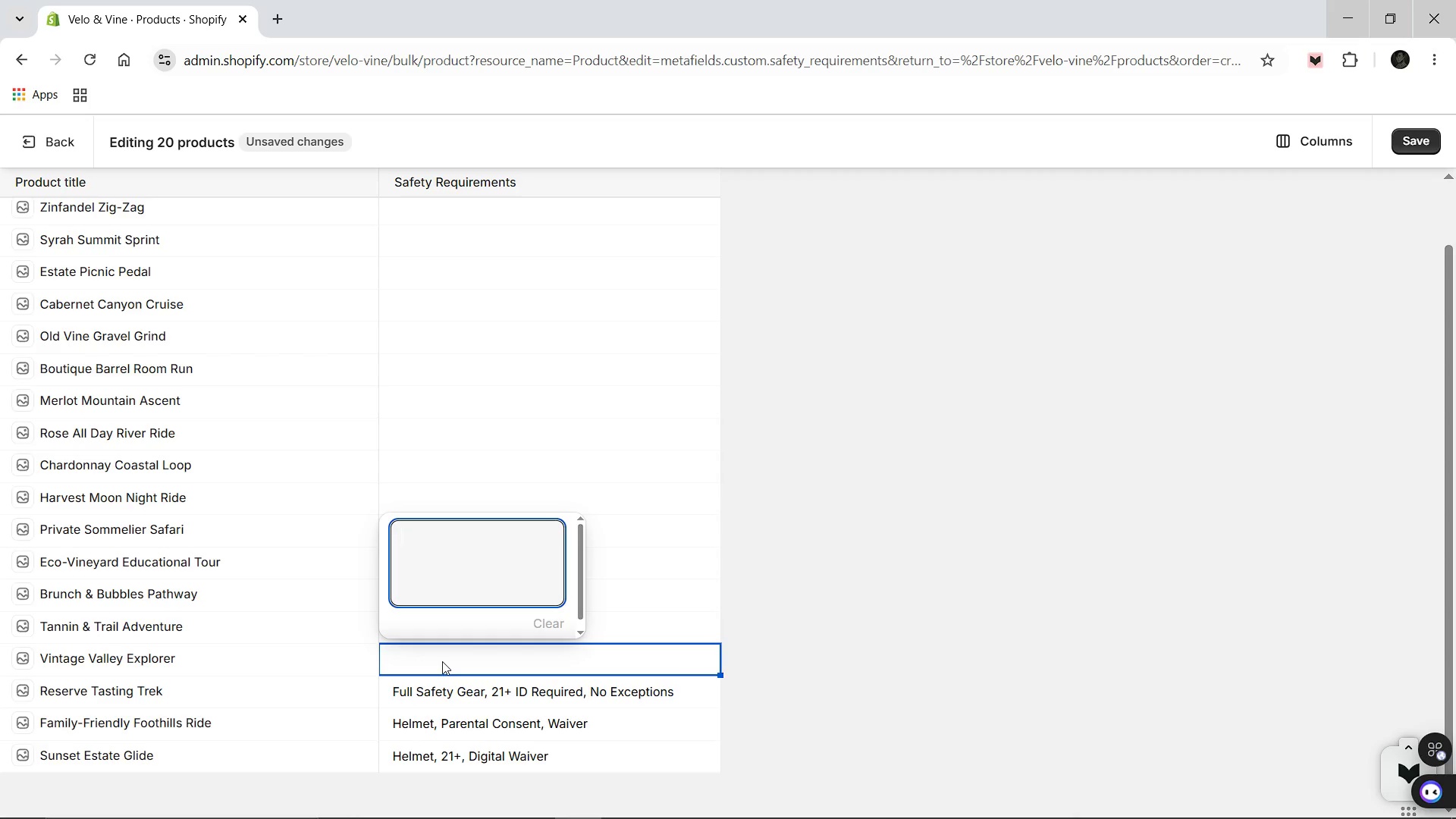 
type(Helmet, Signal)
key(Backspace)
key(Backspace)
type(ed Waiver, Closed-toe Shoes)
 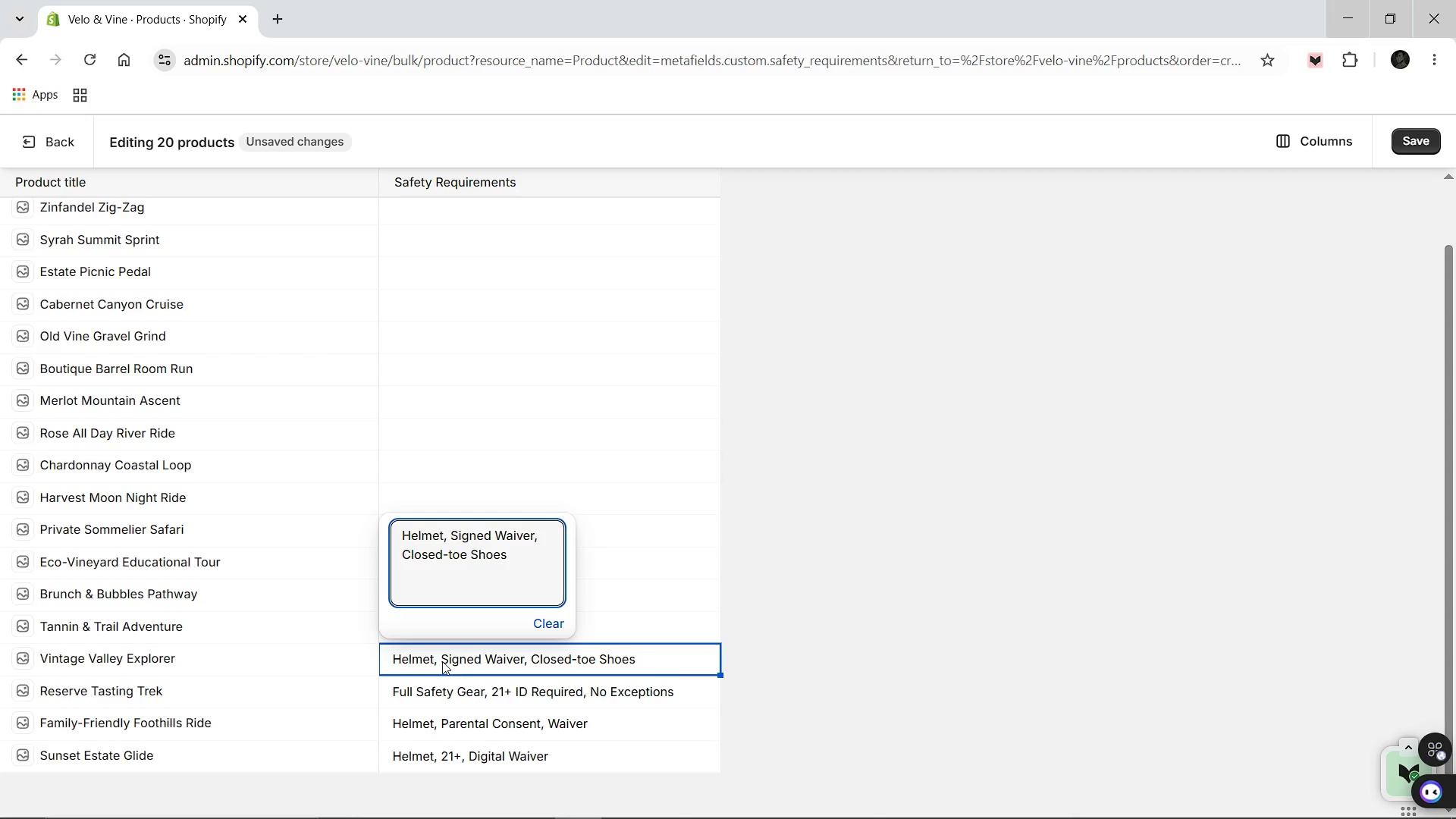 
left_click([434, 632])
 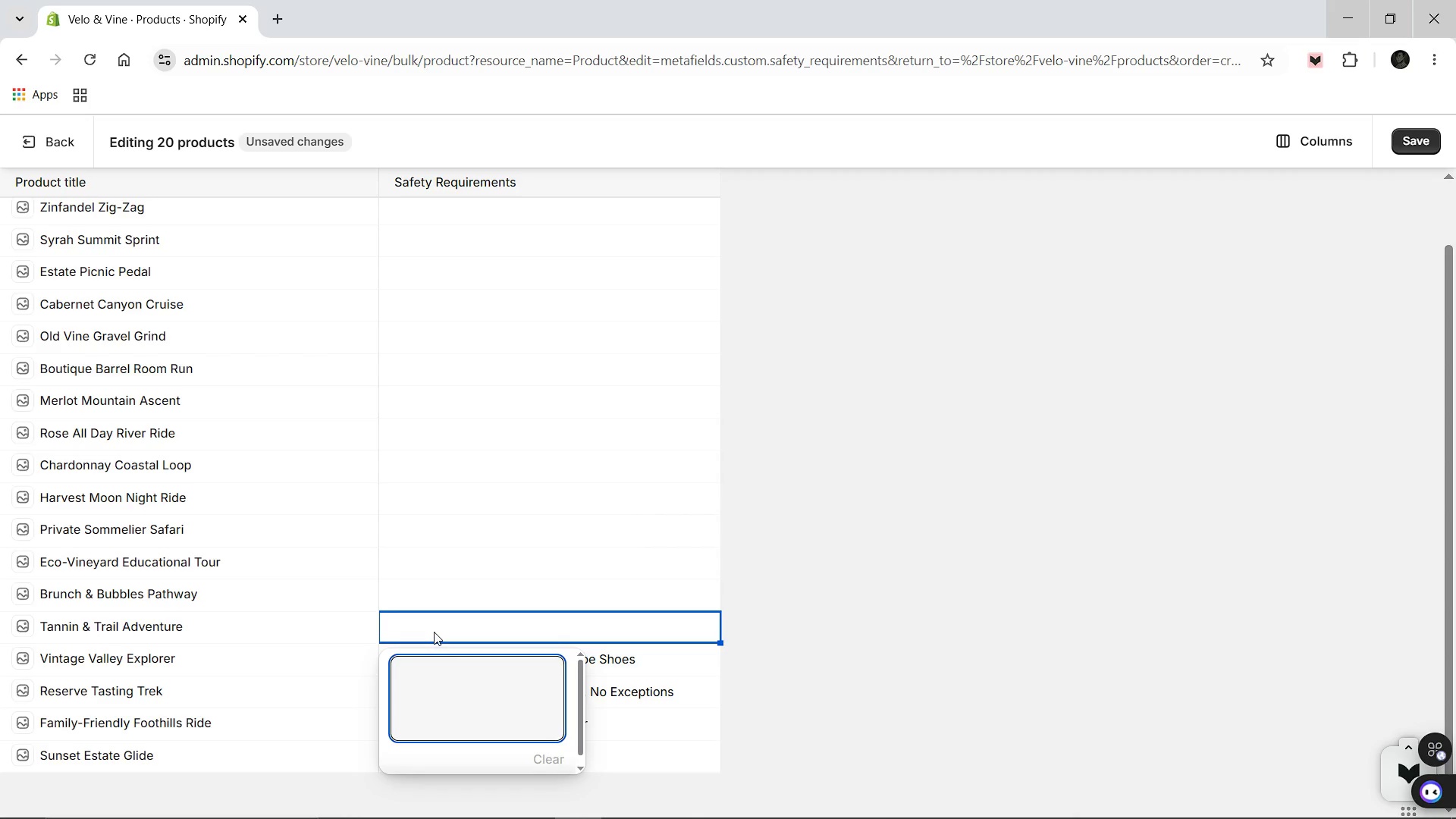 
type(Helmet, Safety Brei)
key(Backspace)
key(Backspace)
type(iefing, Reflective Vest)
 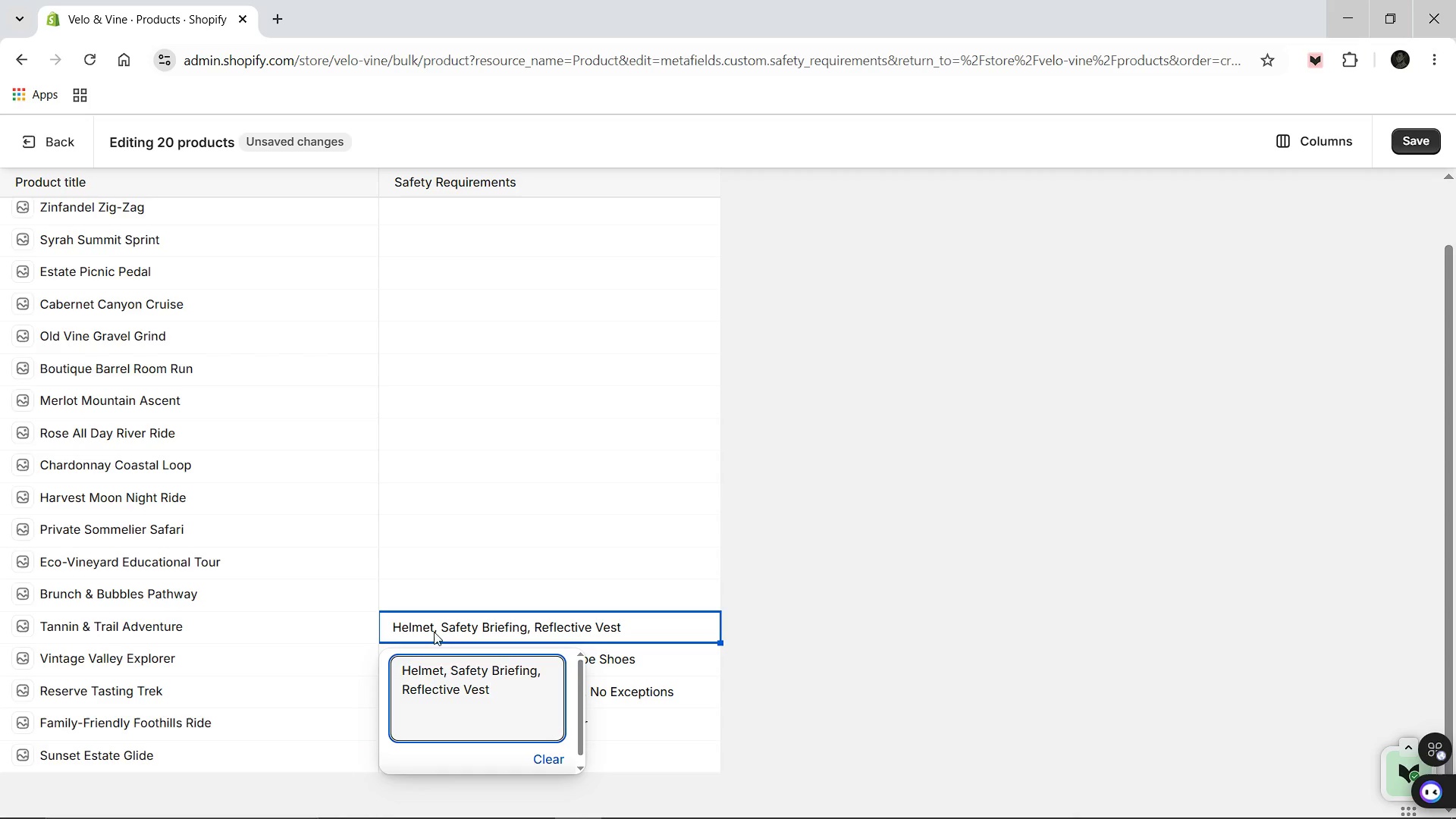 
left_click([430, 598])
 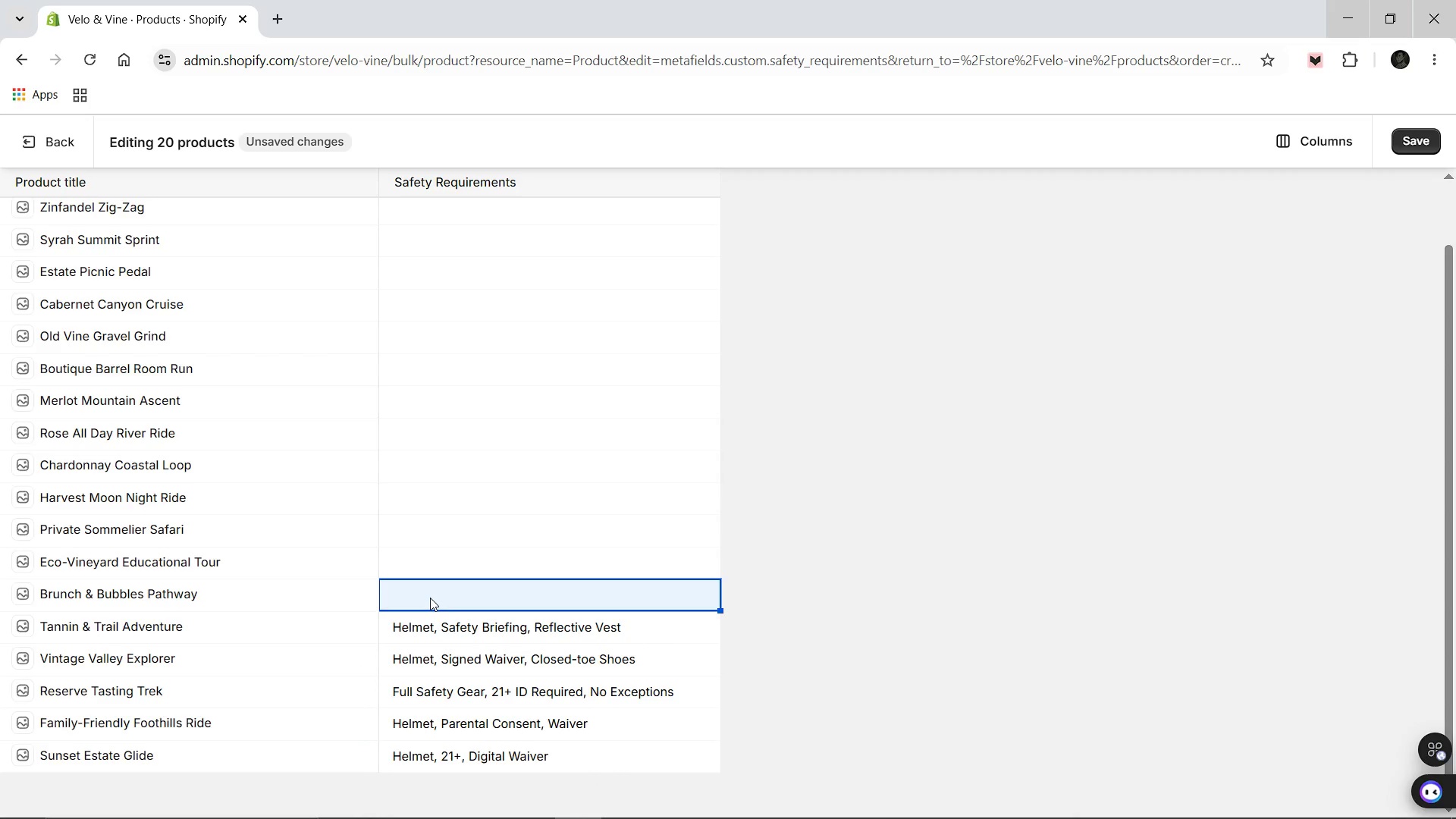 
left_click([430, 598])
 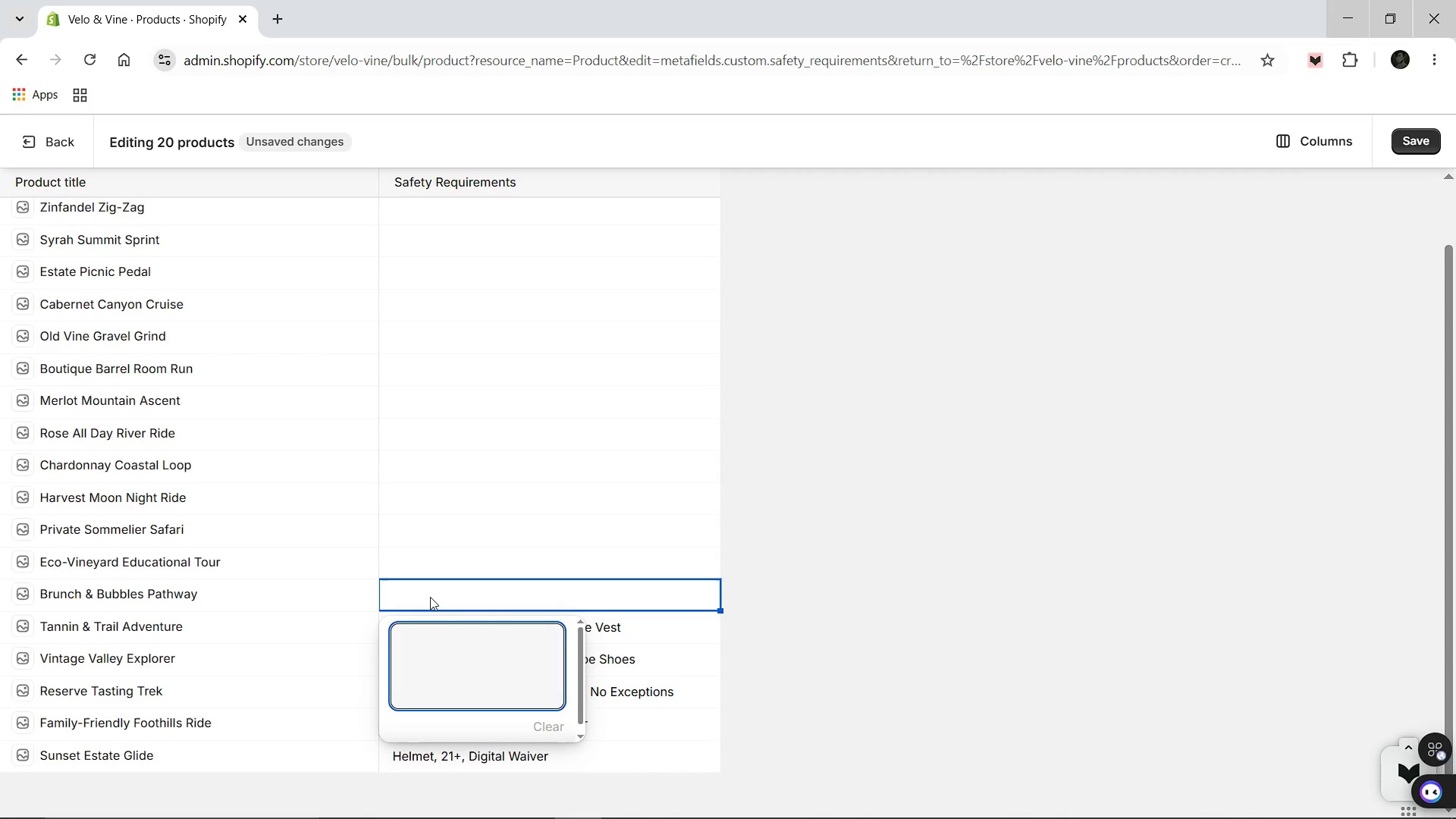 
type(Helmet, 21_)
key(Backspace)
type(+ ID, Digital Waiver)
 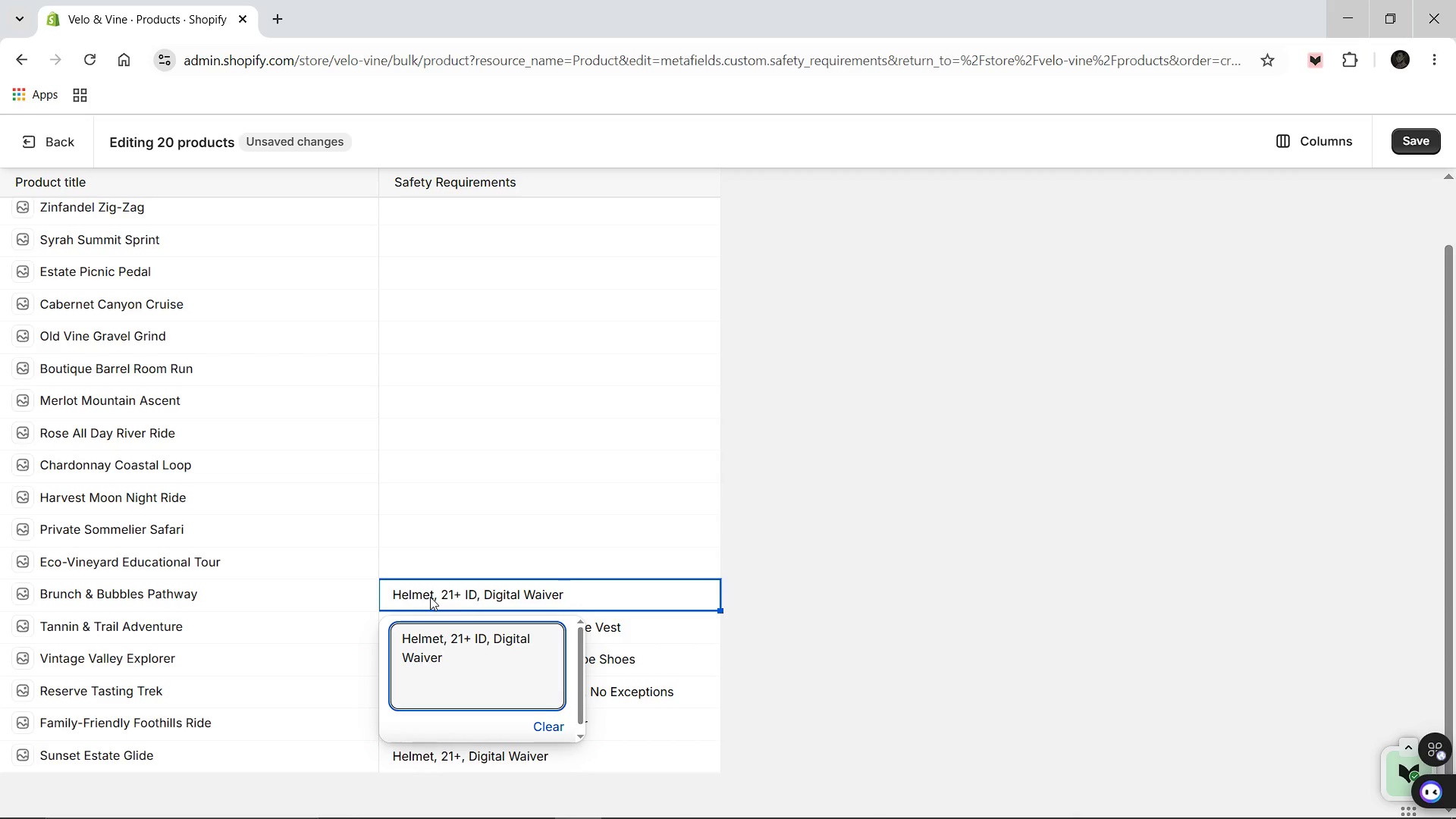 
left_click([421, 561])
 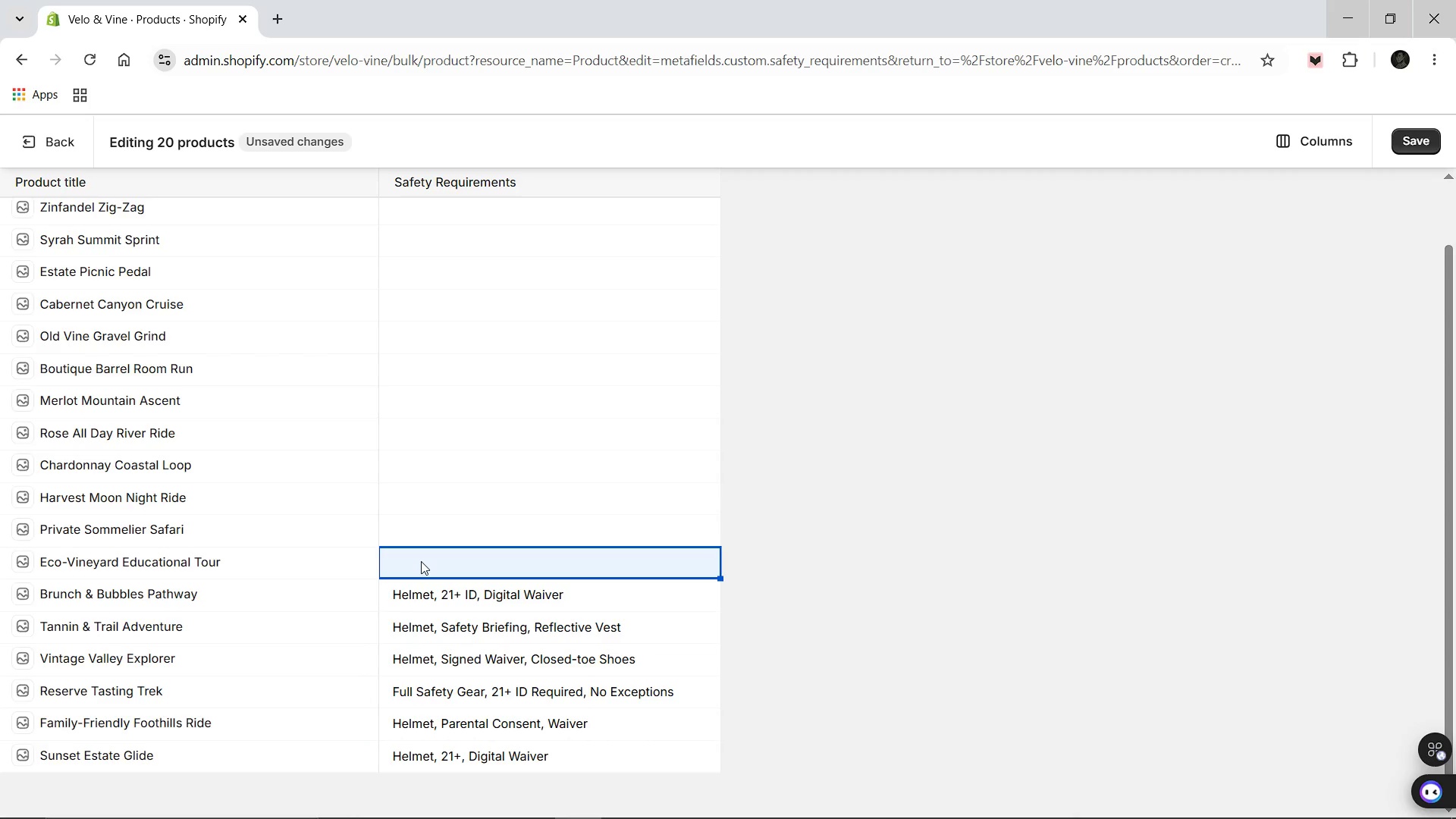 
type(Sta)
key(Backspace)
key(Backspace)
type(Standard)
 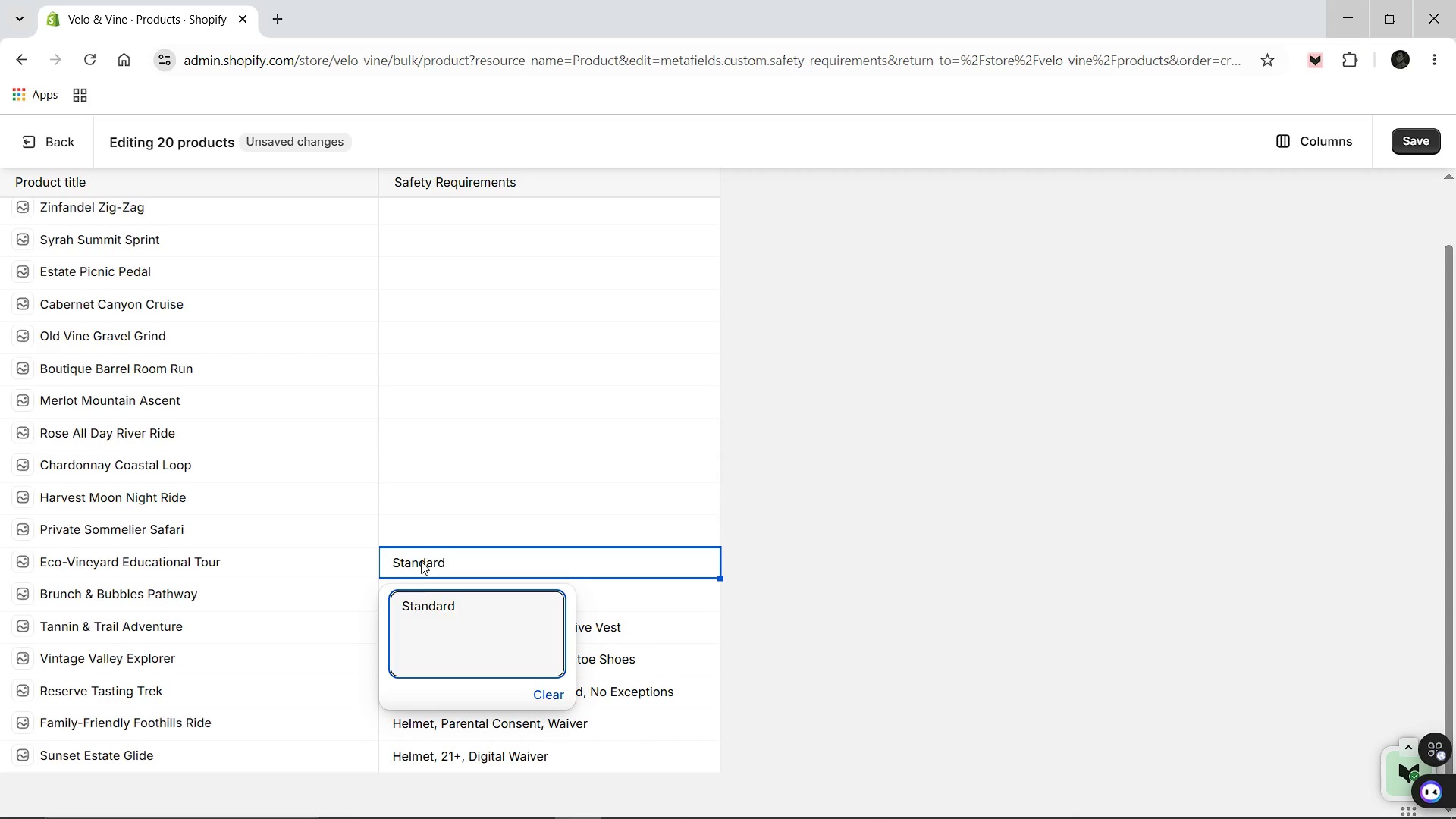 
left_click([786, 802])
 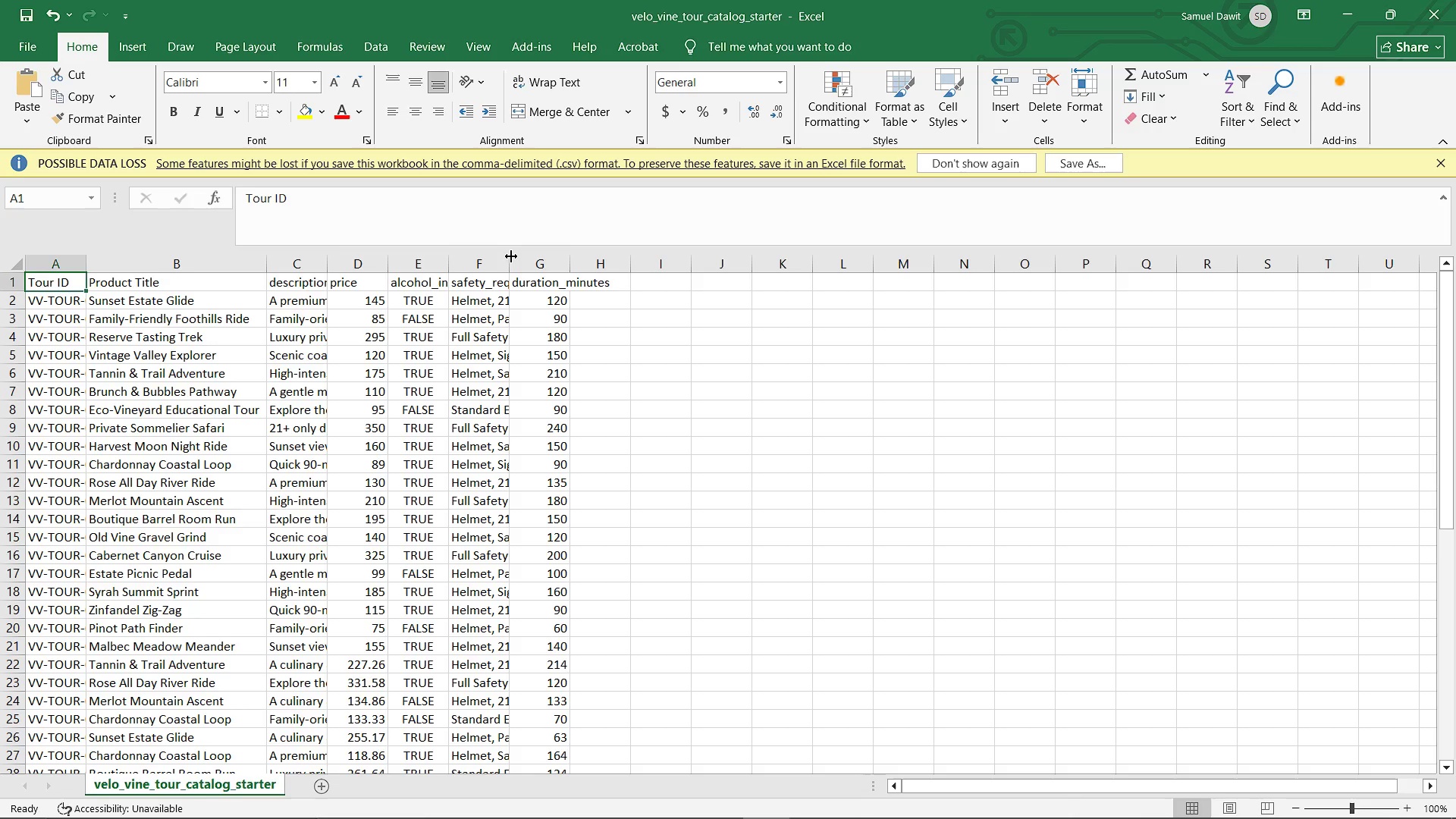 
double_click([511, 256])
 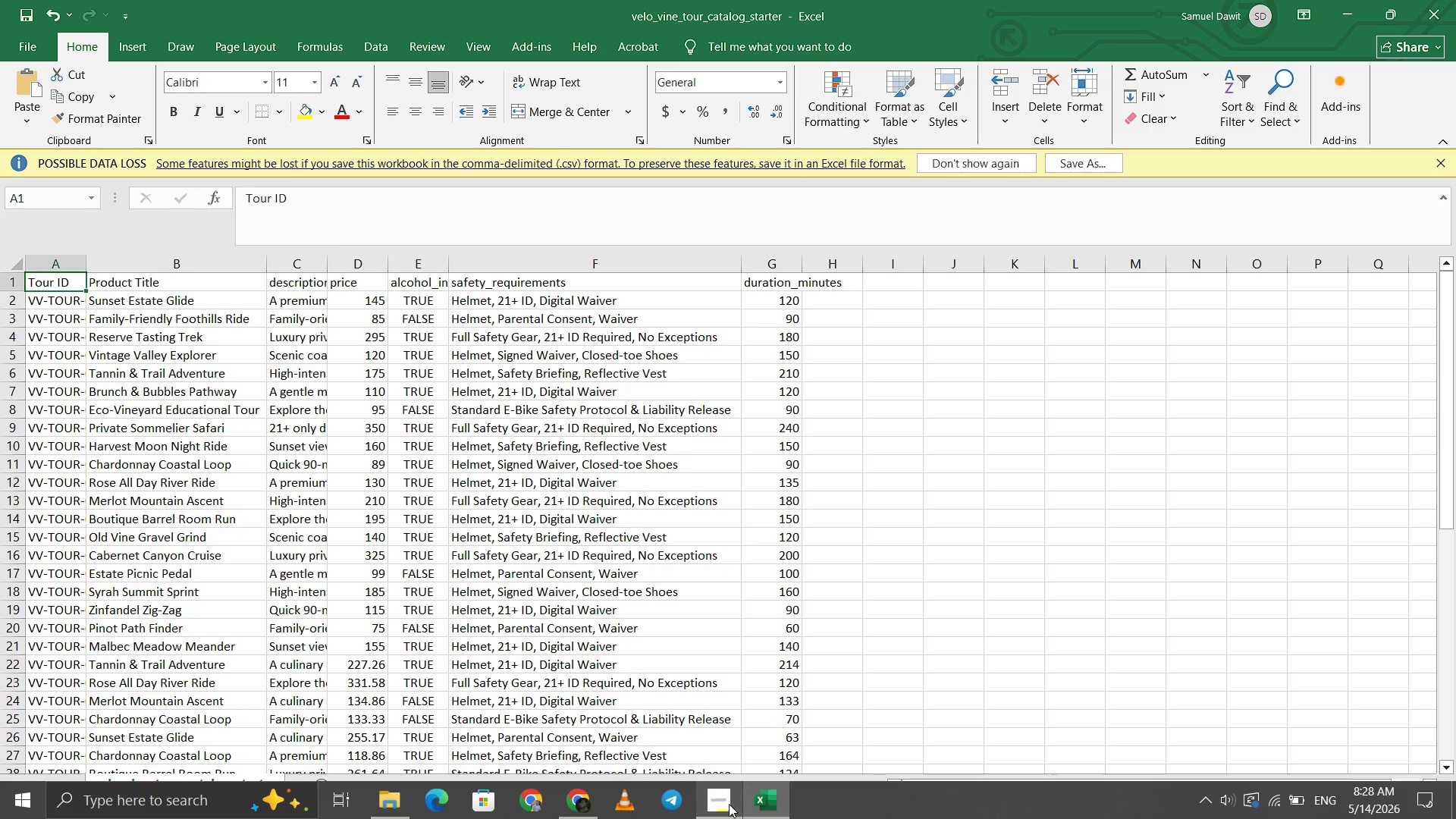 
wait(22.95)
 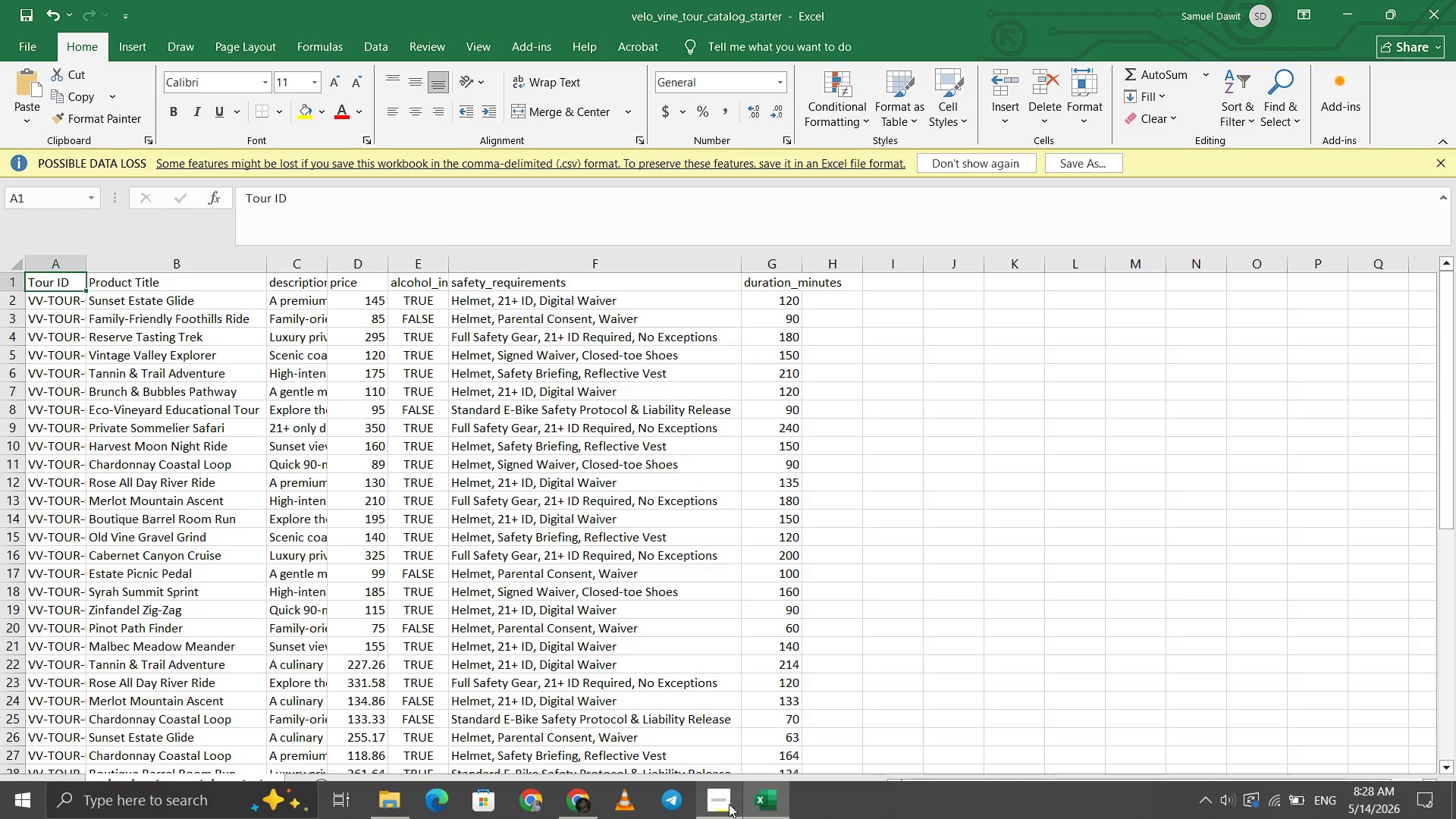 
type( E-Bike Safety Protocol & Liability Release)
 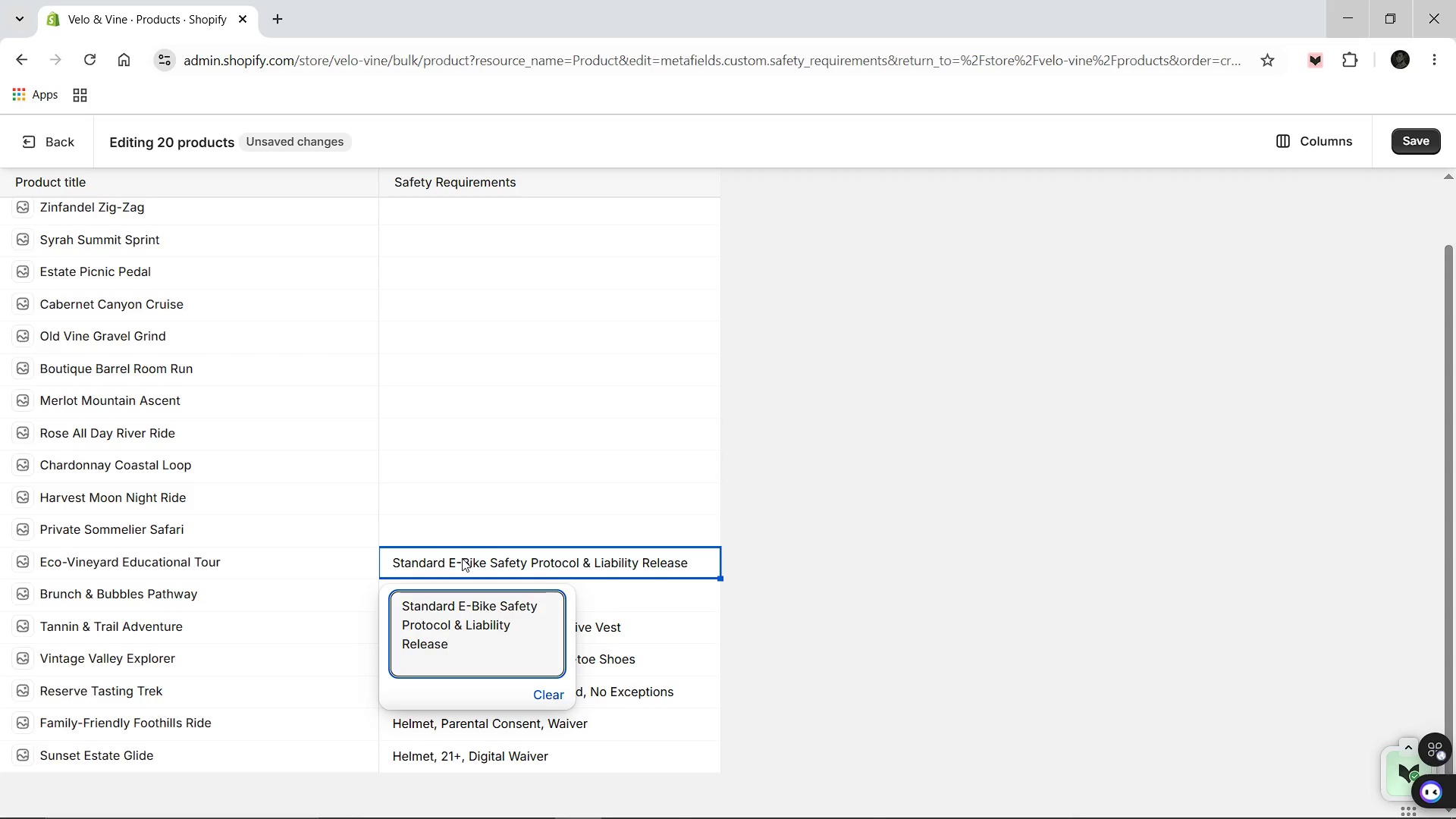 
wait(5.08)
 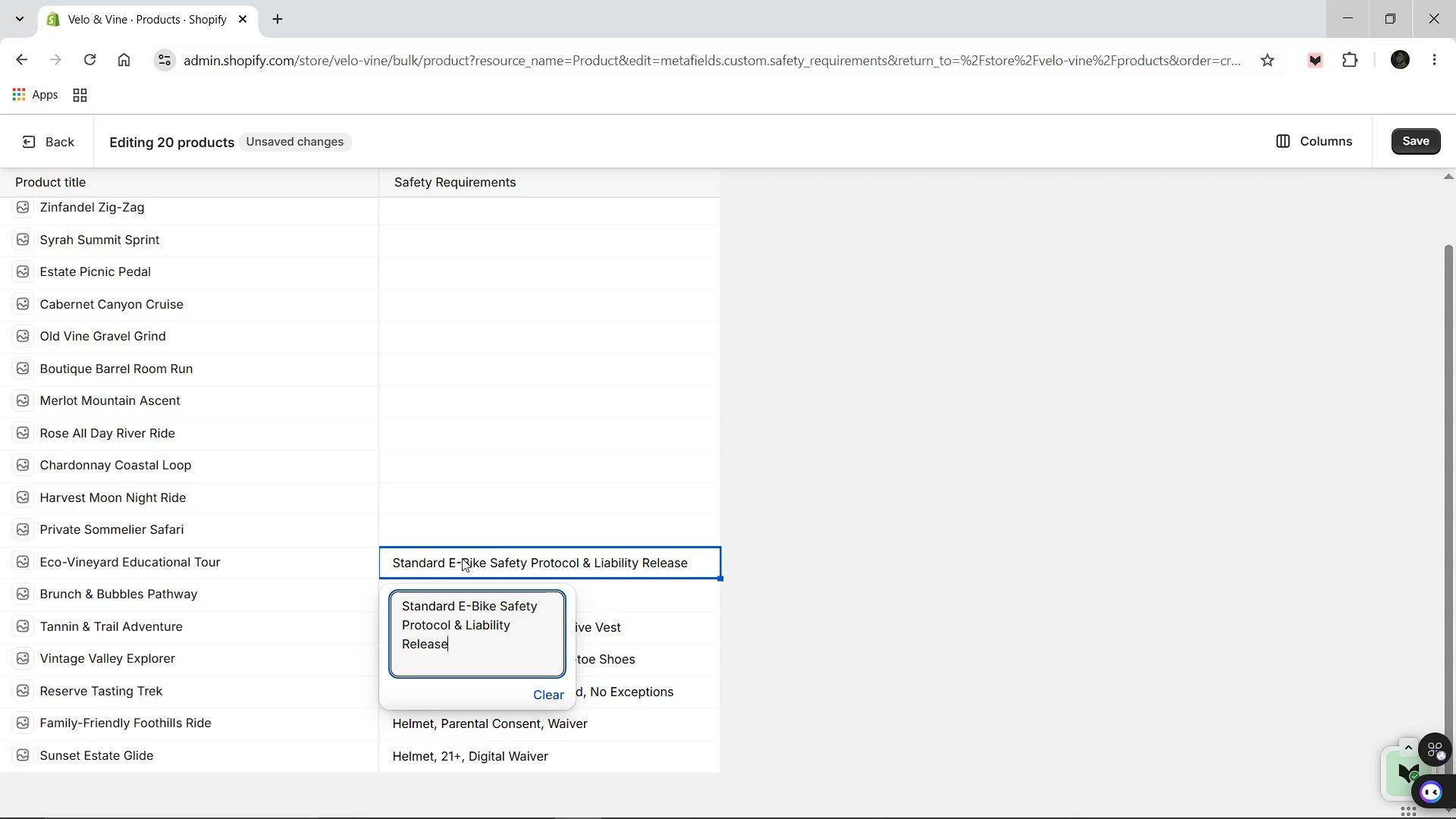 
left_click([539, 606])
 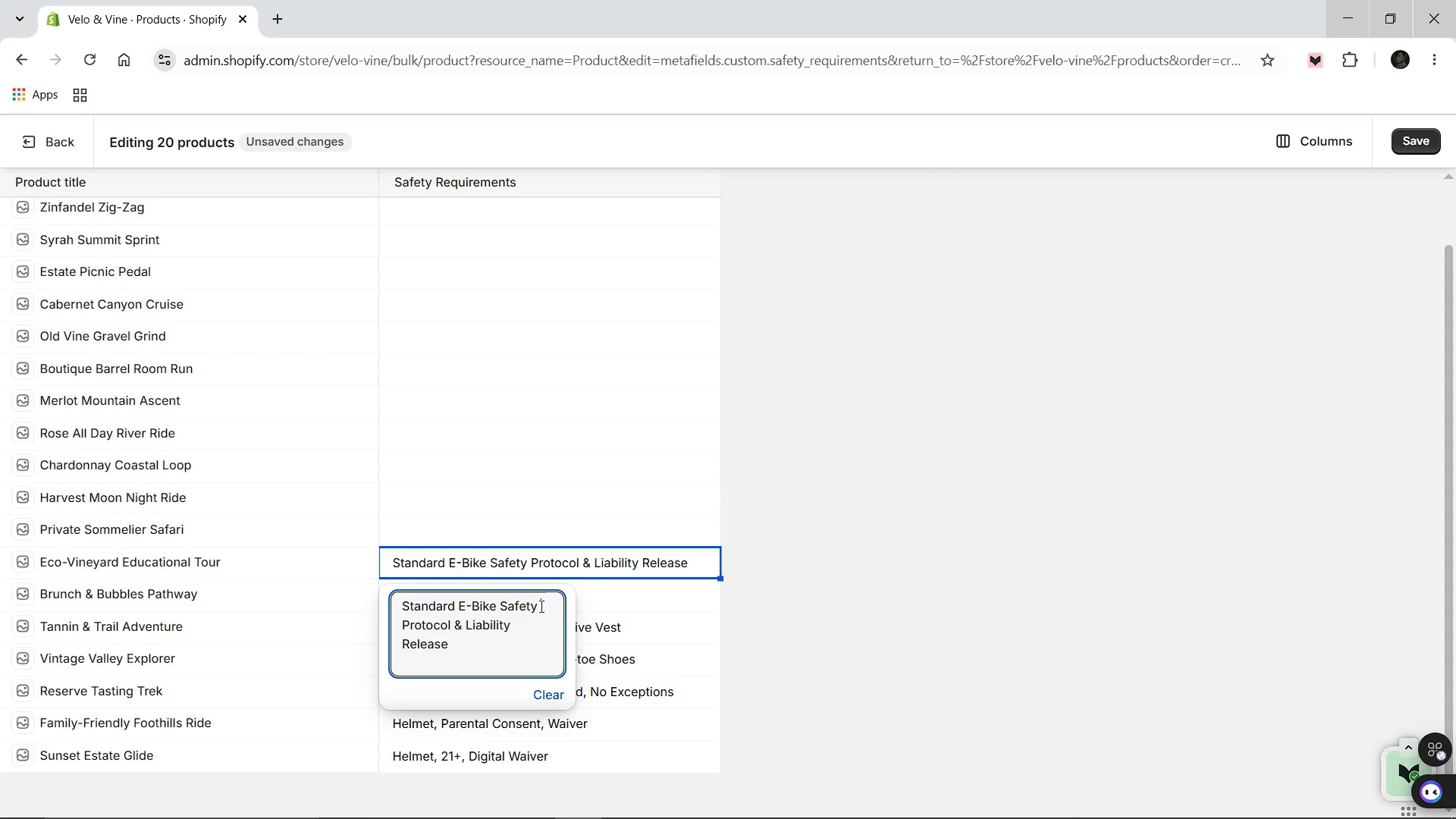 
wait(5.75)
 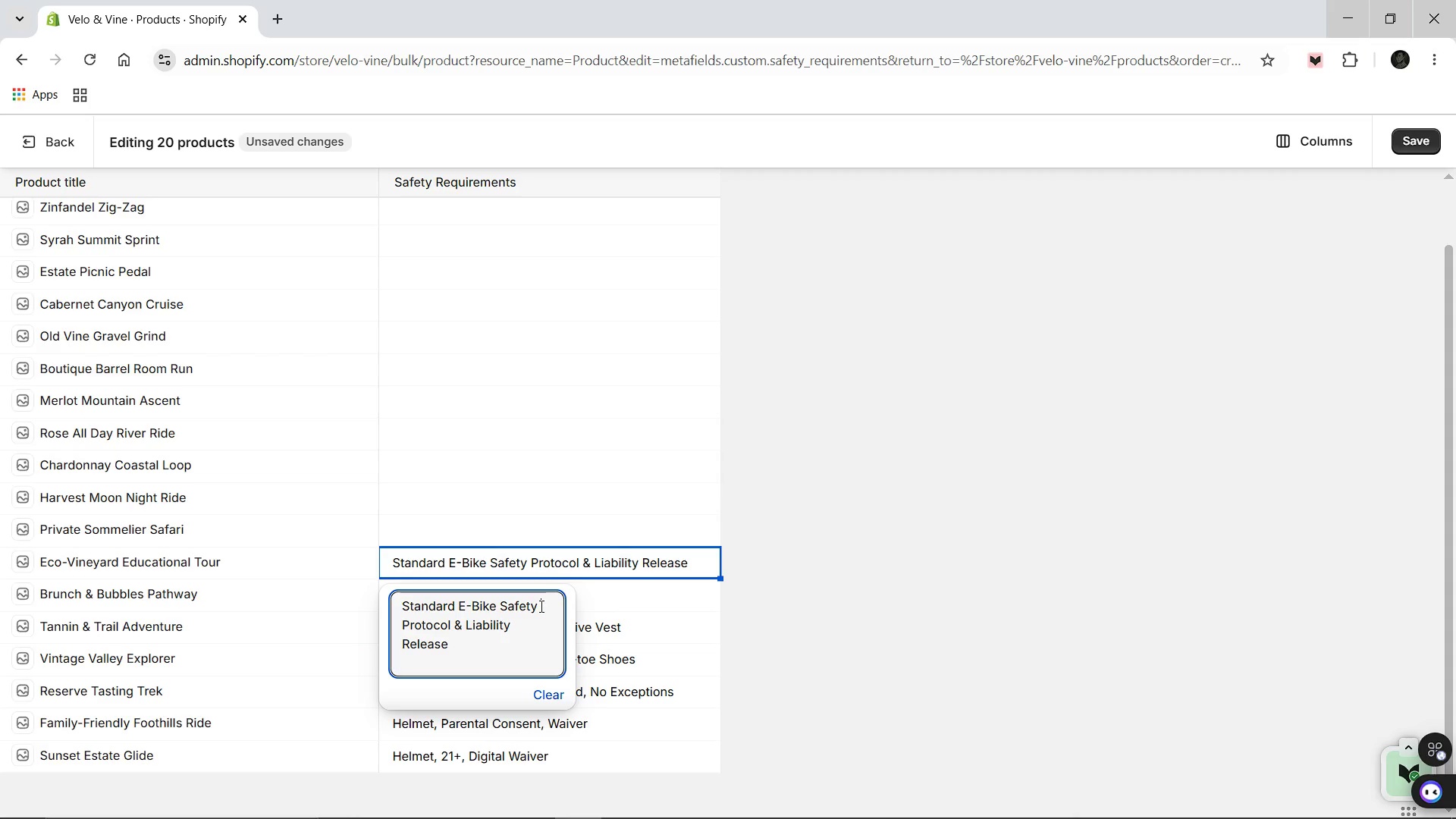 
left_click([753, 568])
 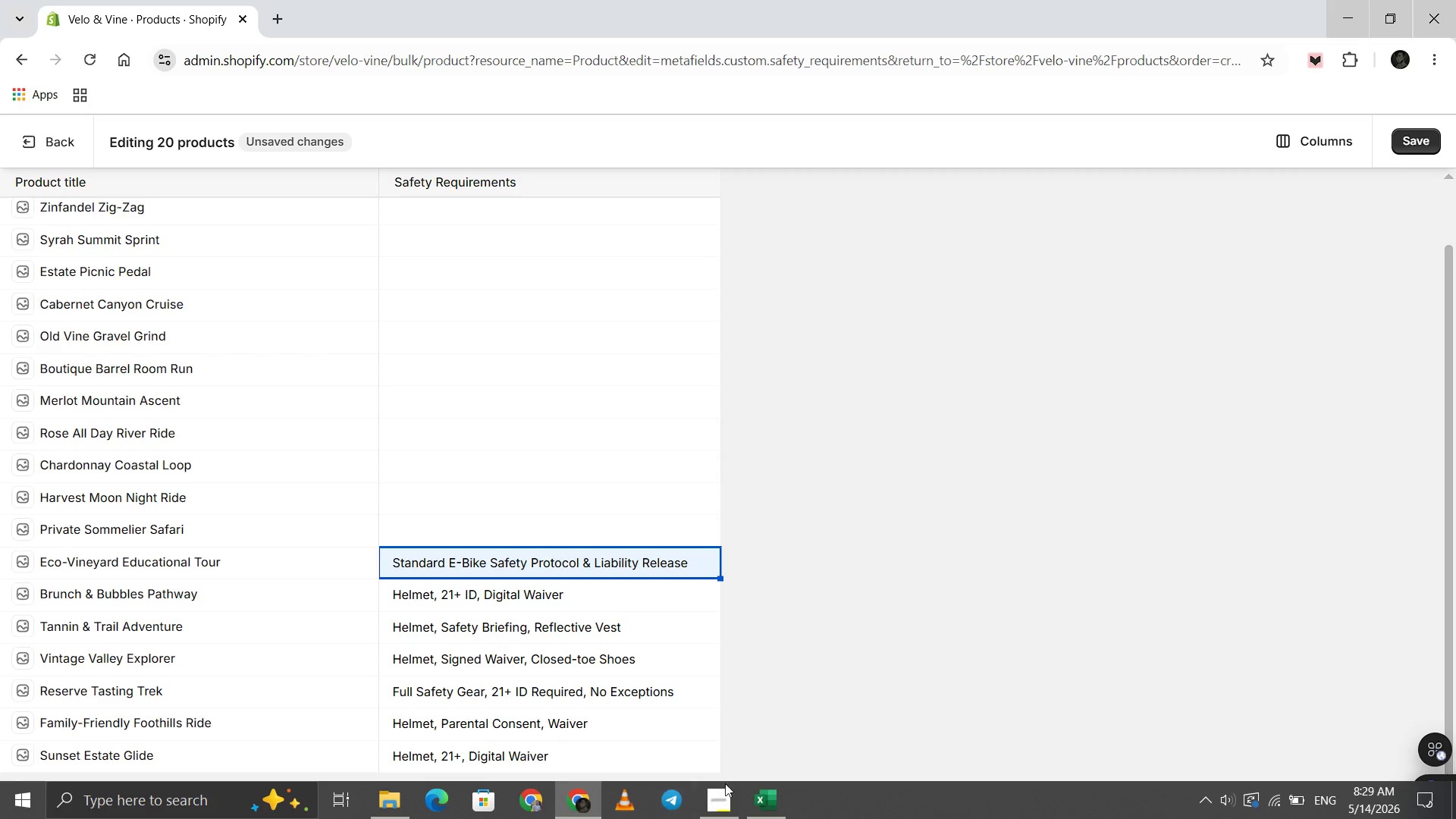 
left_click([773, 799])
 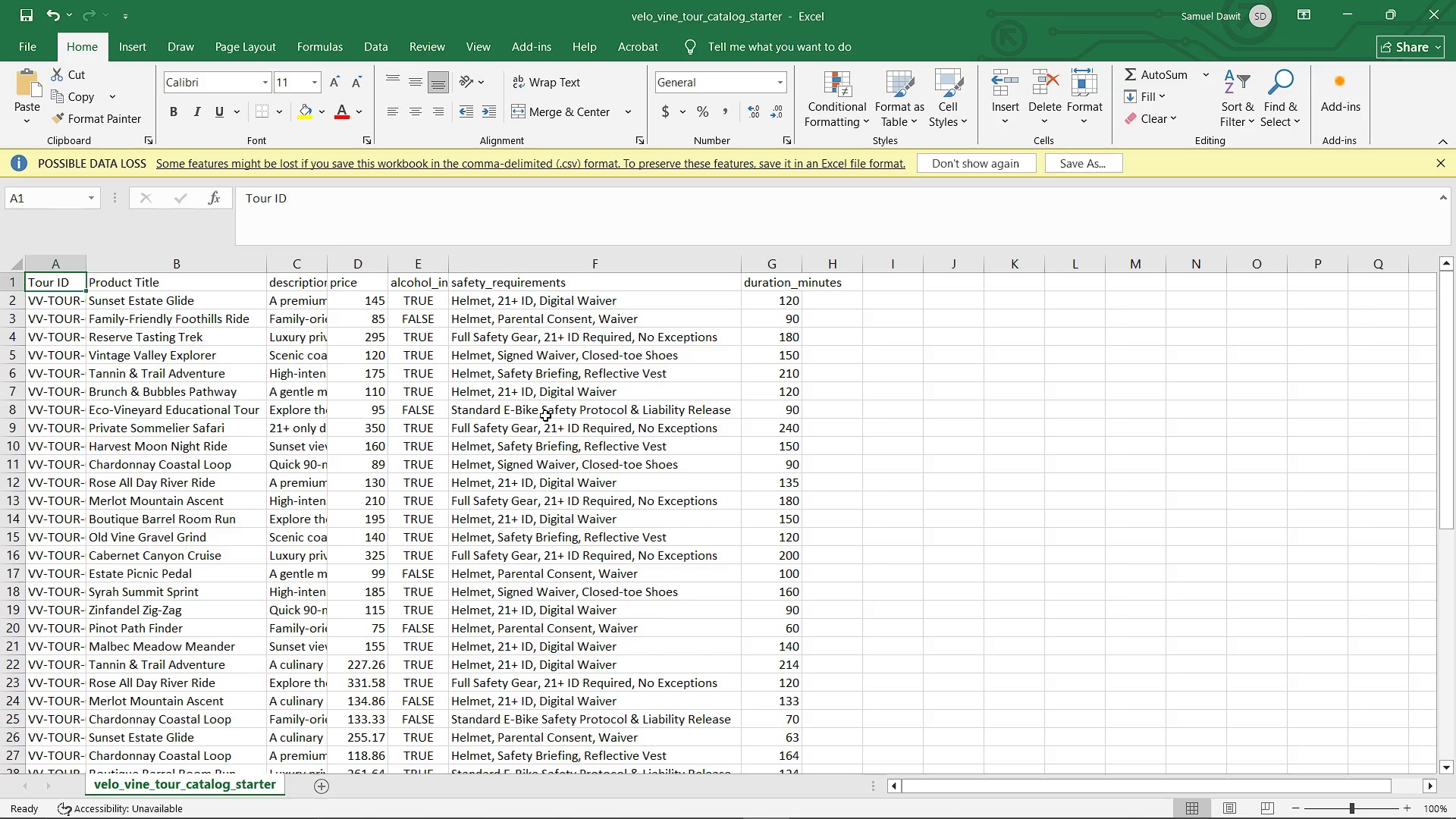 
left_click([548, 416])
 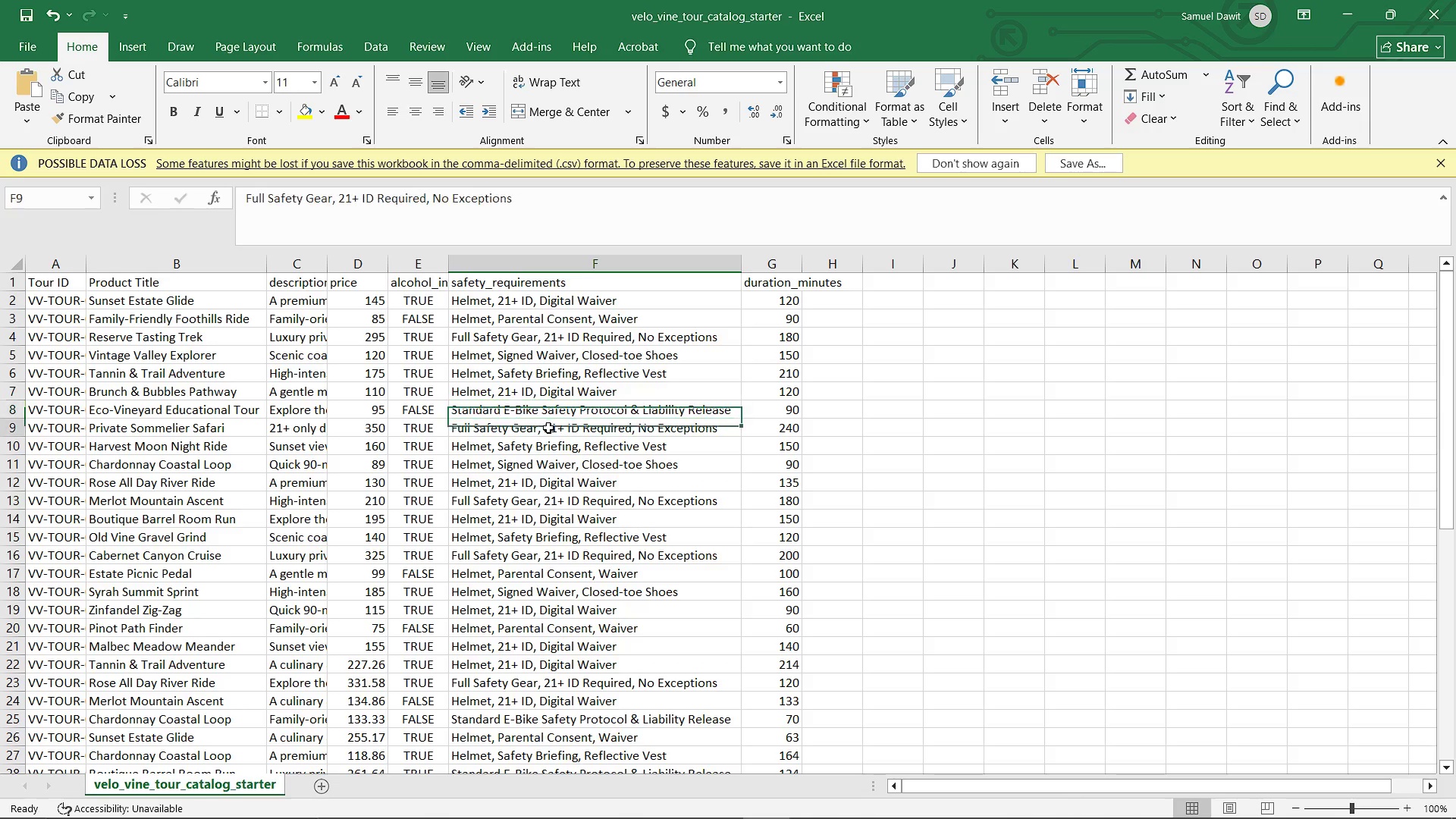 
left_click([548, 428])
 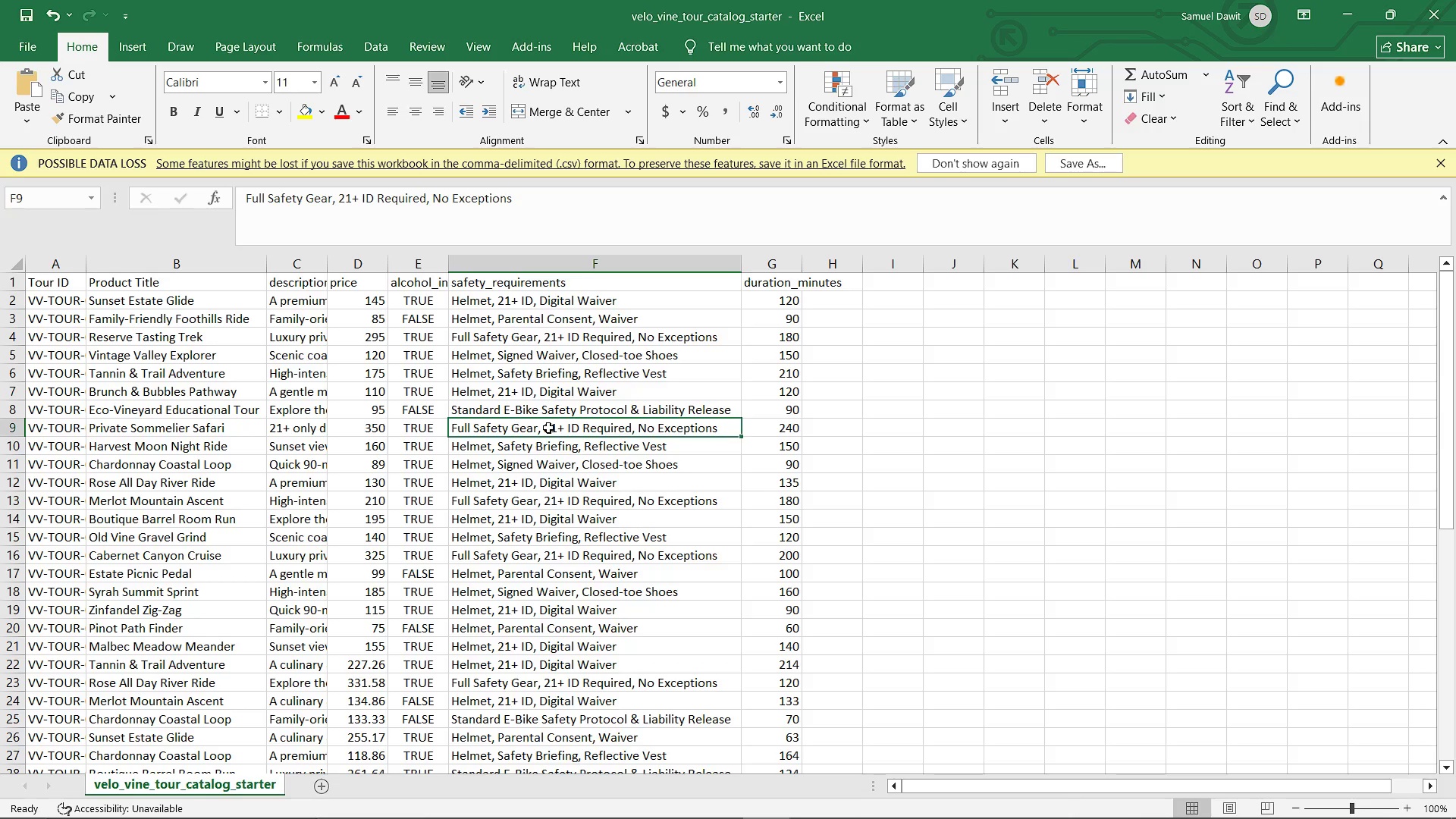 
key(Control+C)
 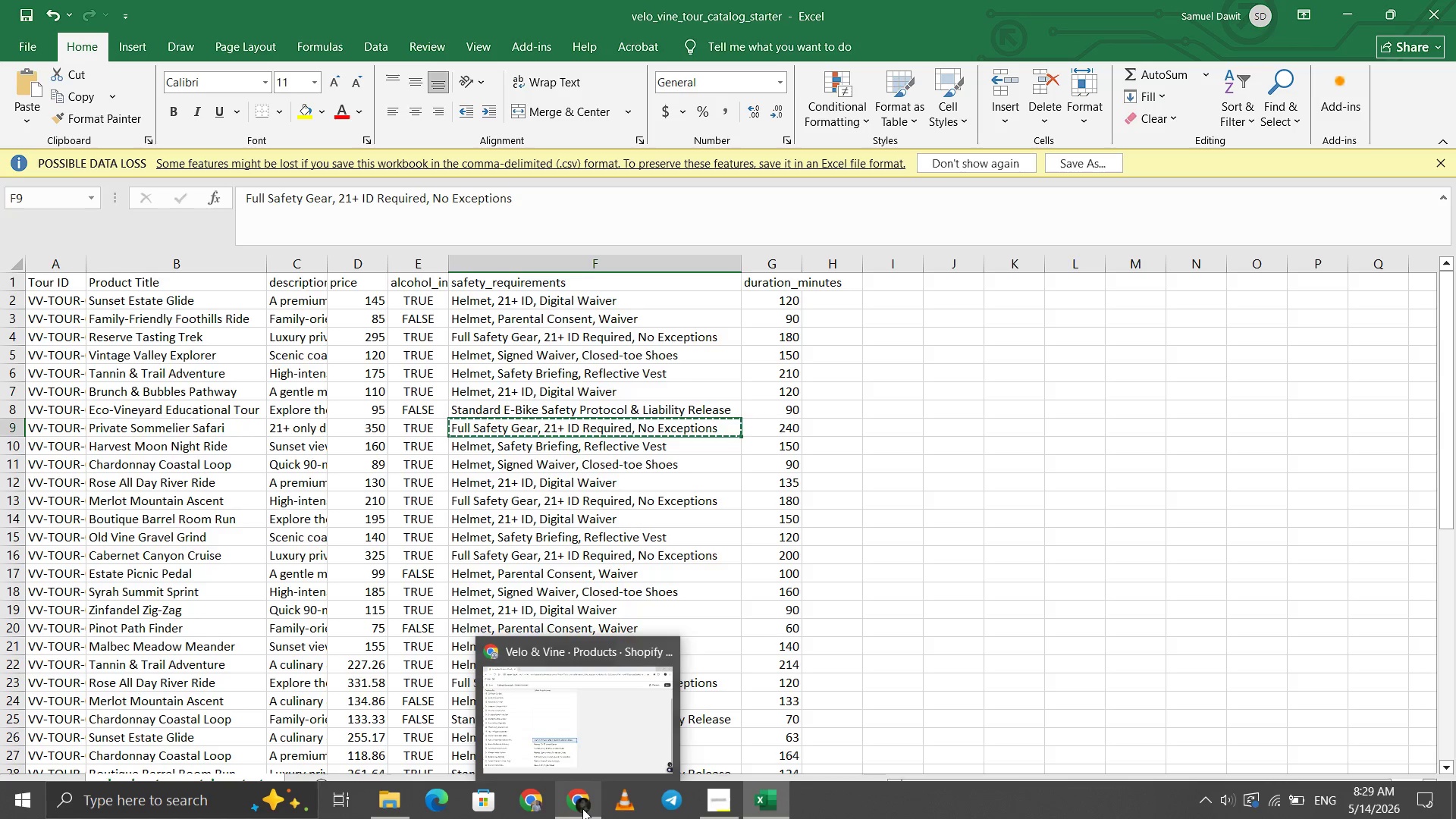 
left_click([598, 802])
 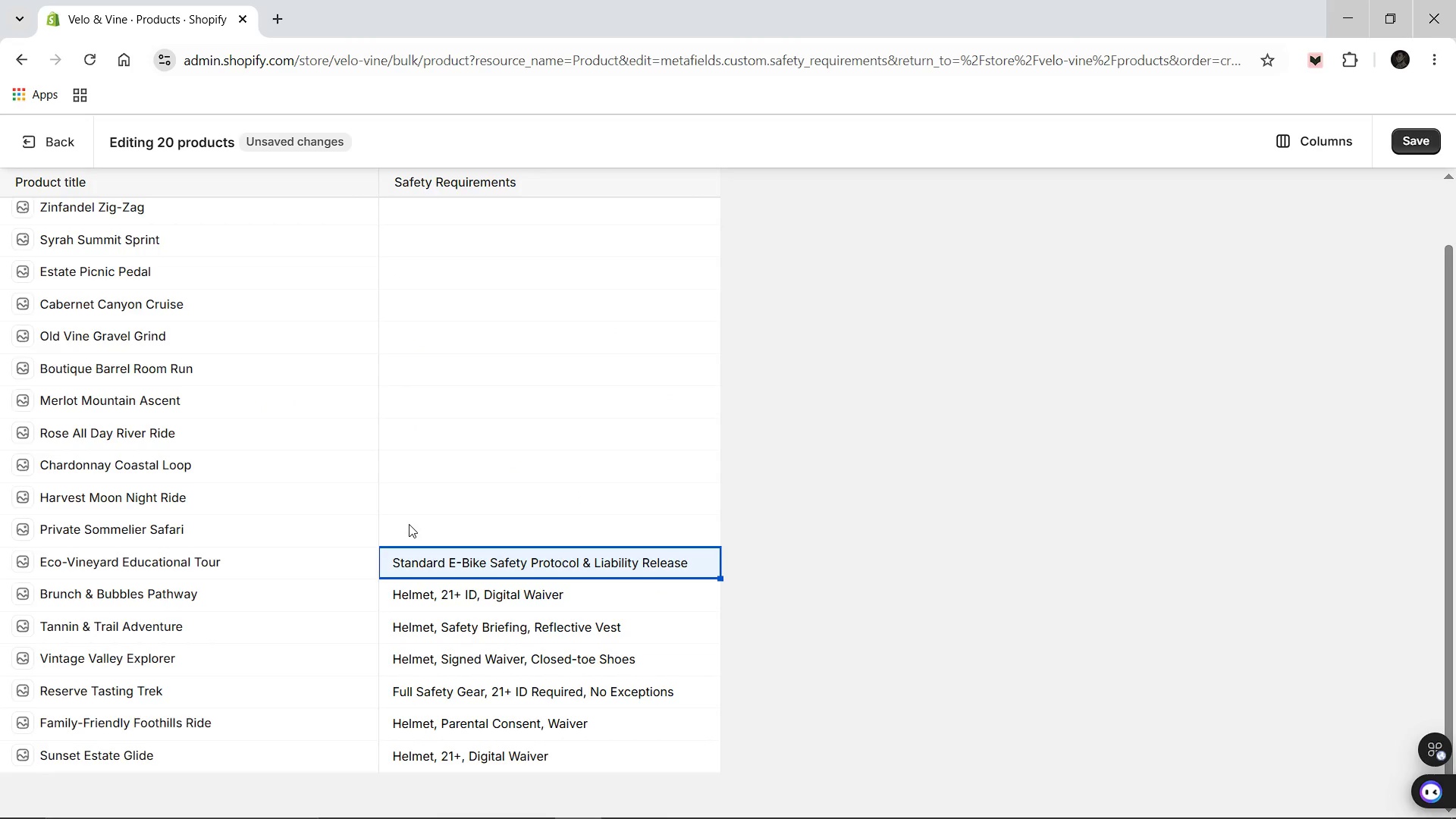 
left_click([409, 524])
 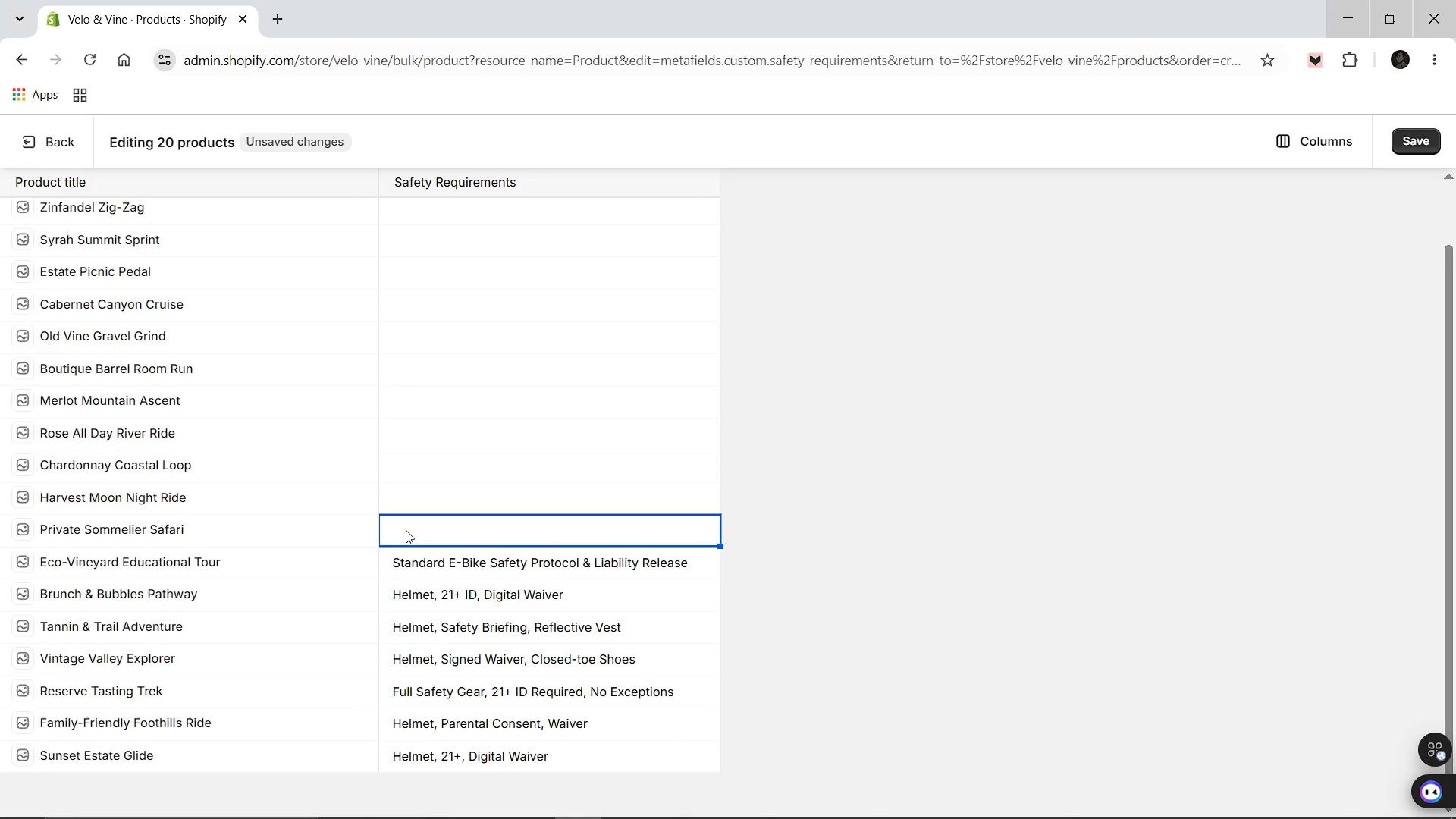 
double_click([406, 530])
 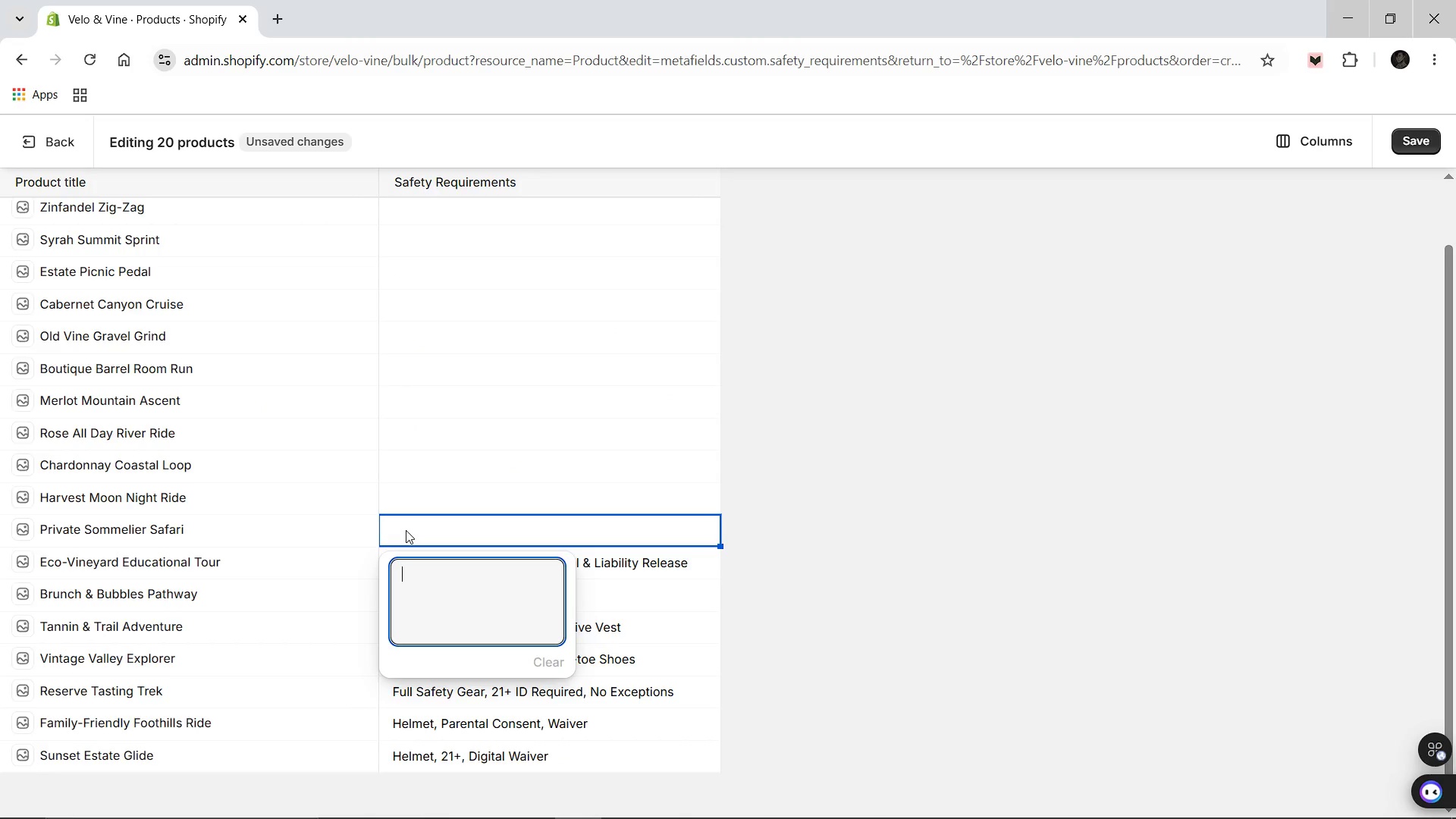 
key(Control+V)
 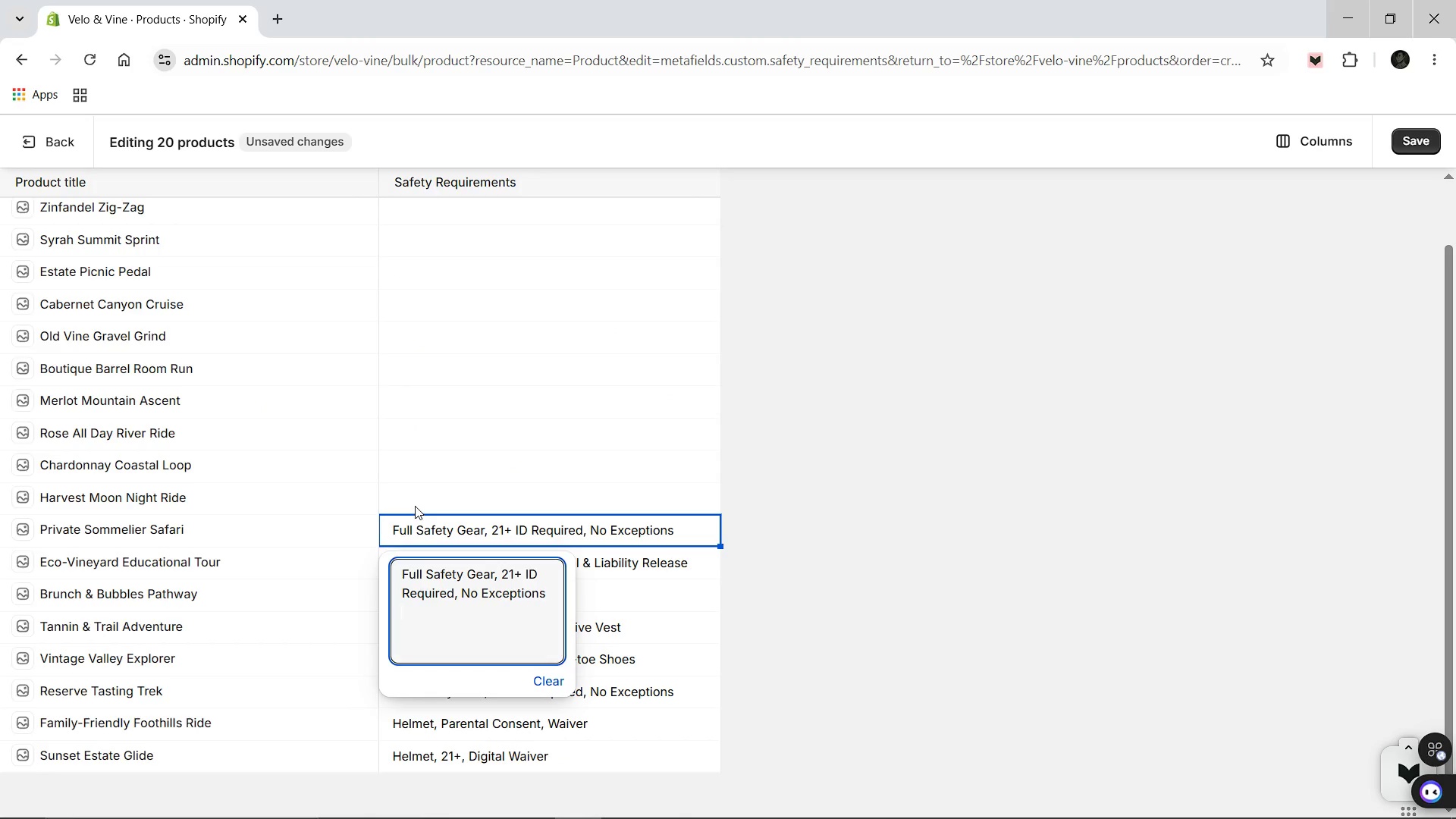 
left_click([415, 506])
 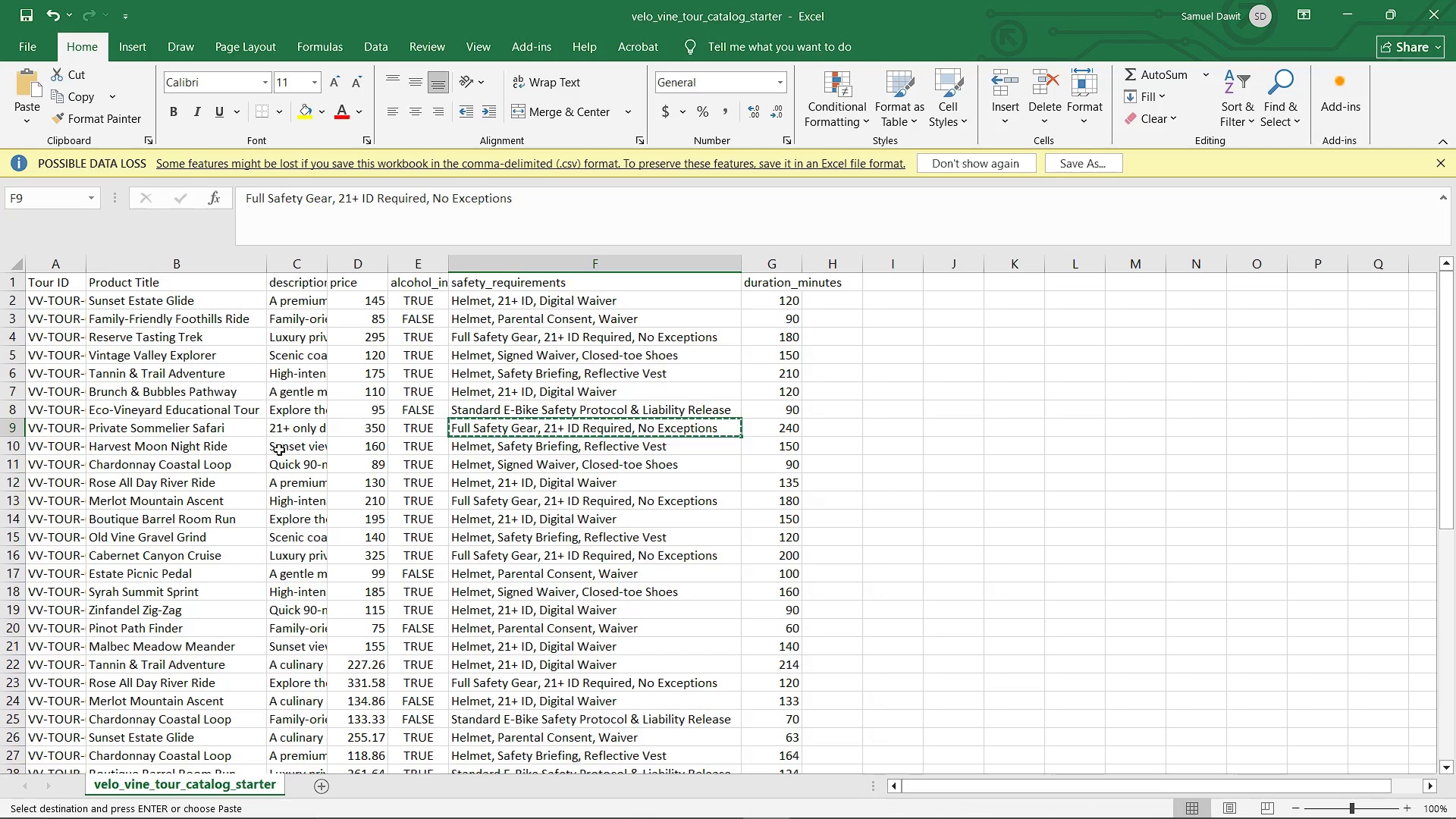 
left_click([485, 449])
 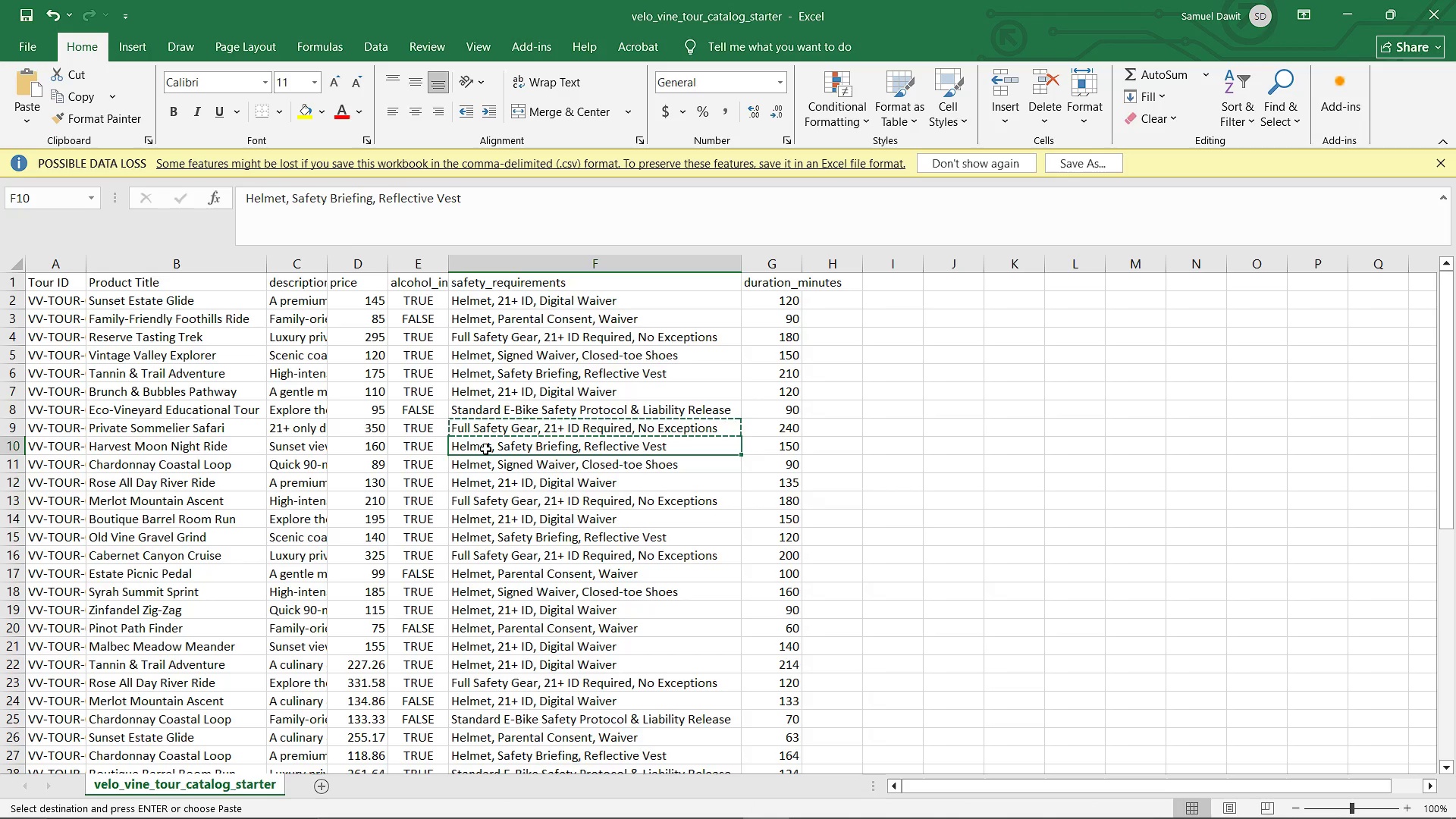 
key(Control+C)
 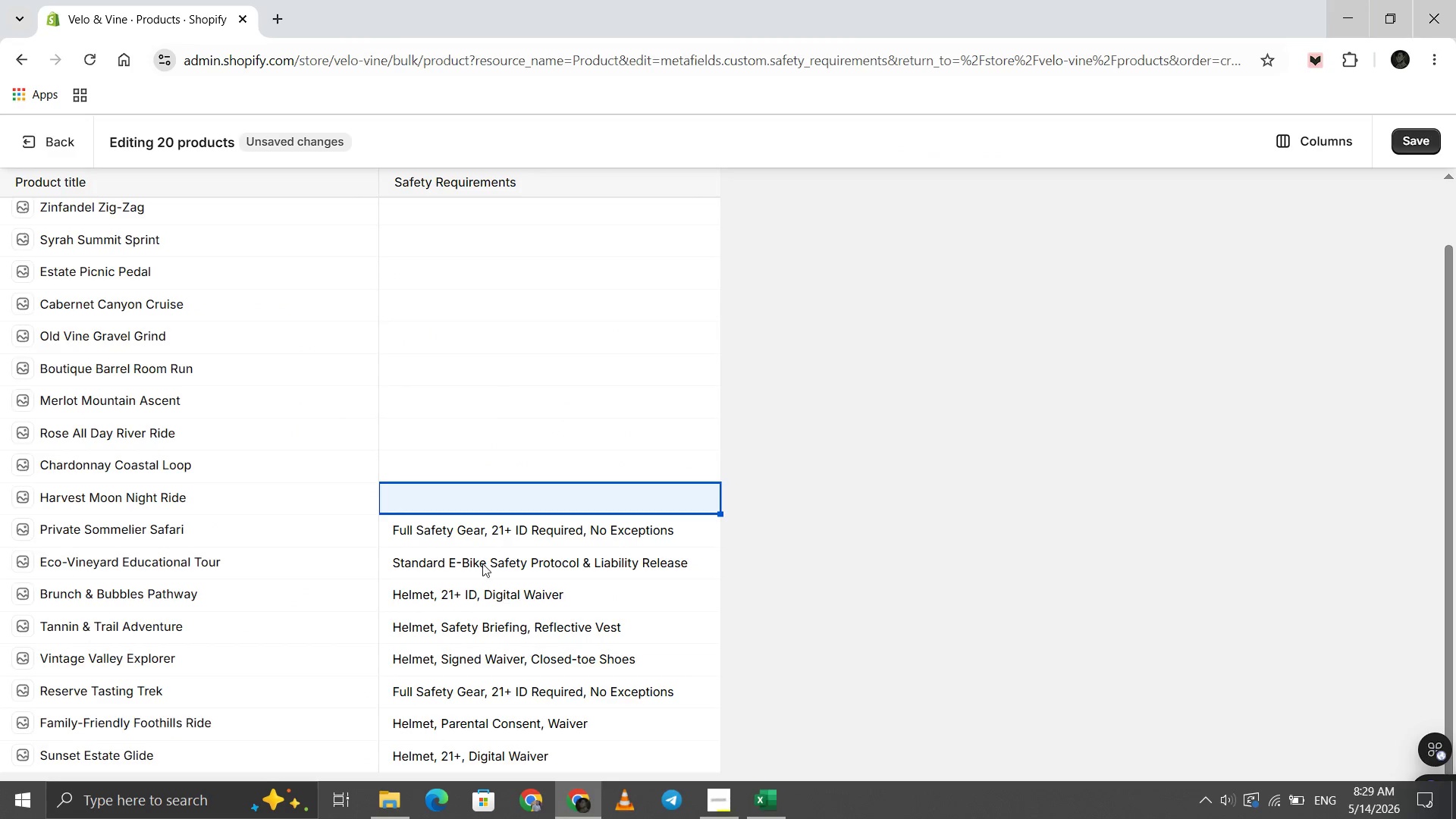 
left_click([408, 499])
 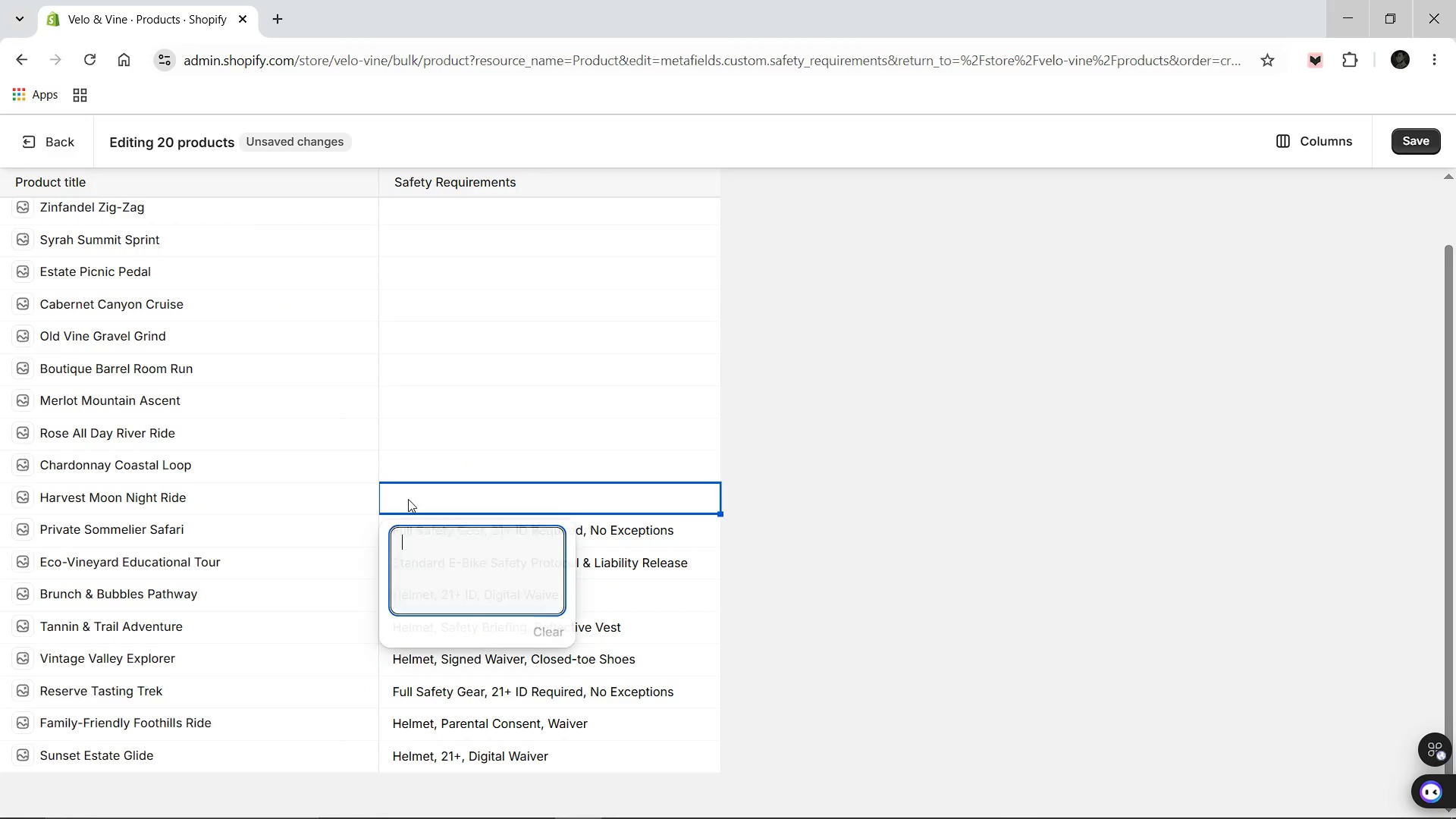 
key(Control+V)
 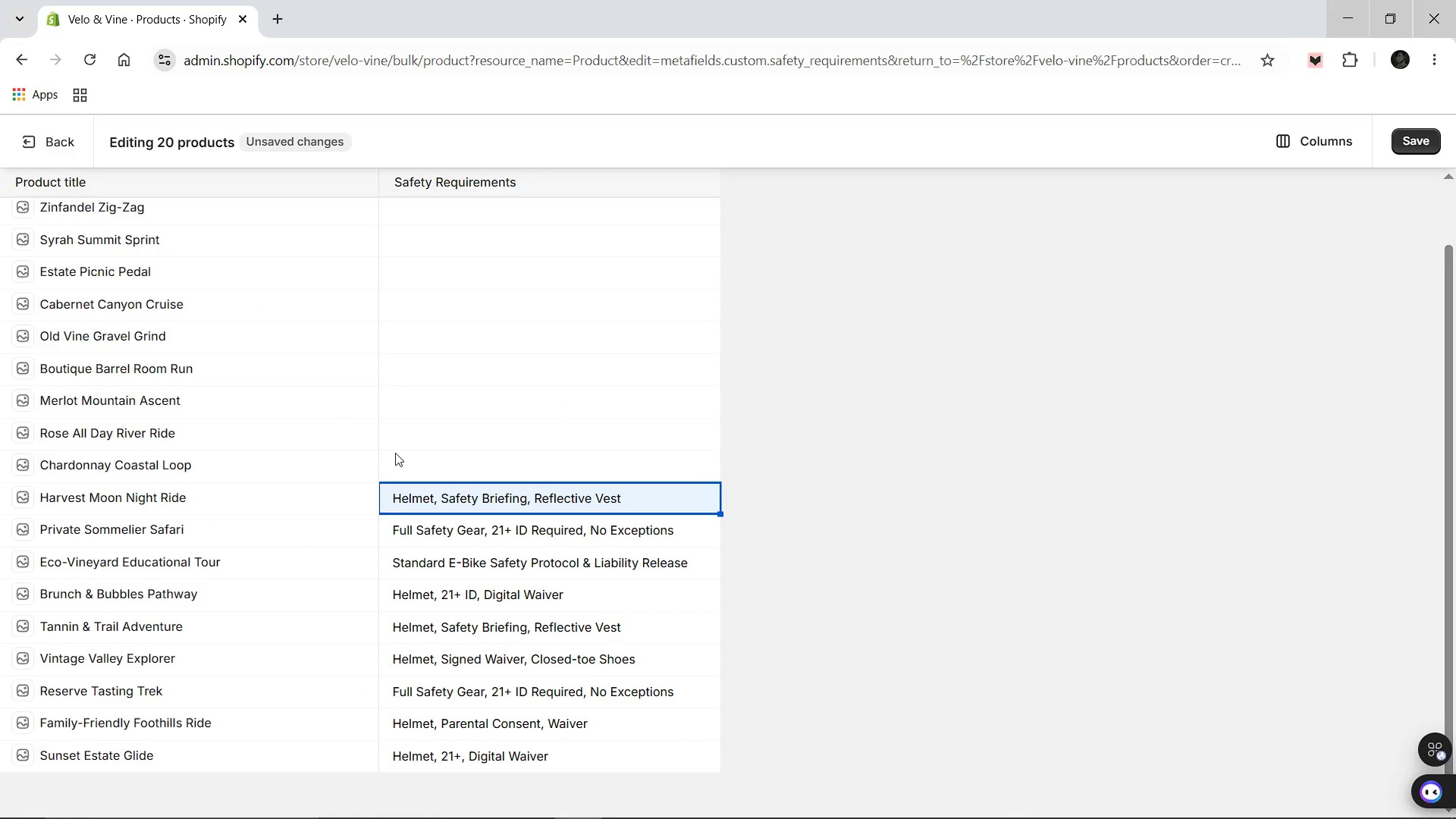 
left_click([413, 459])
 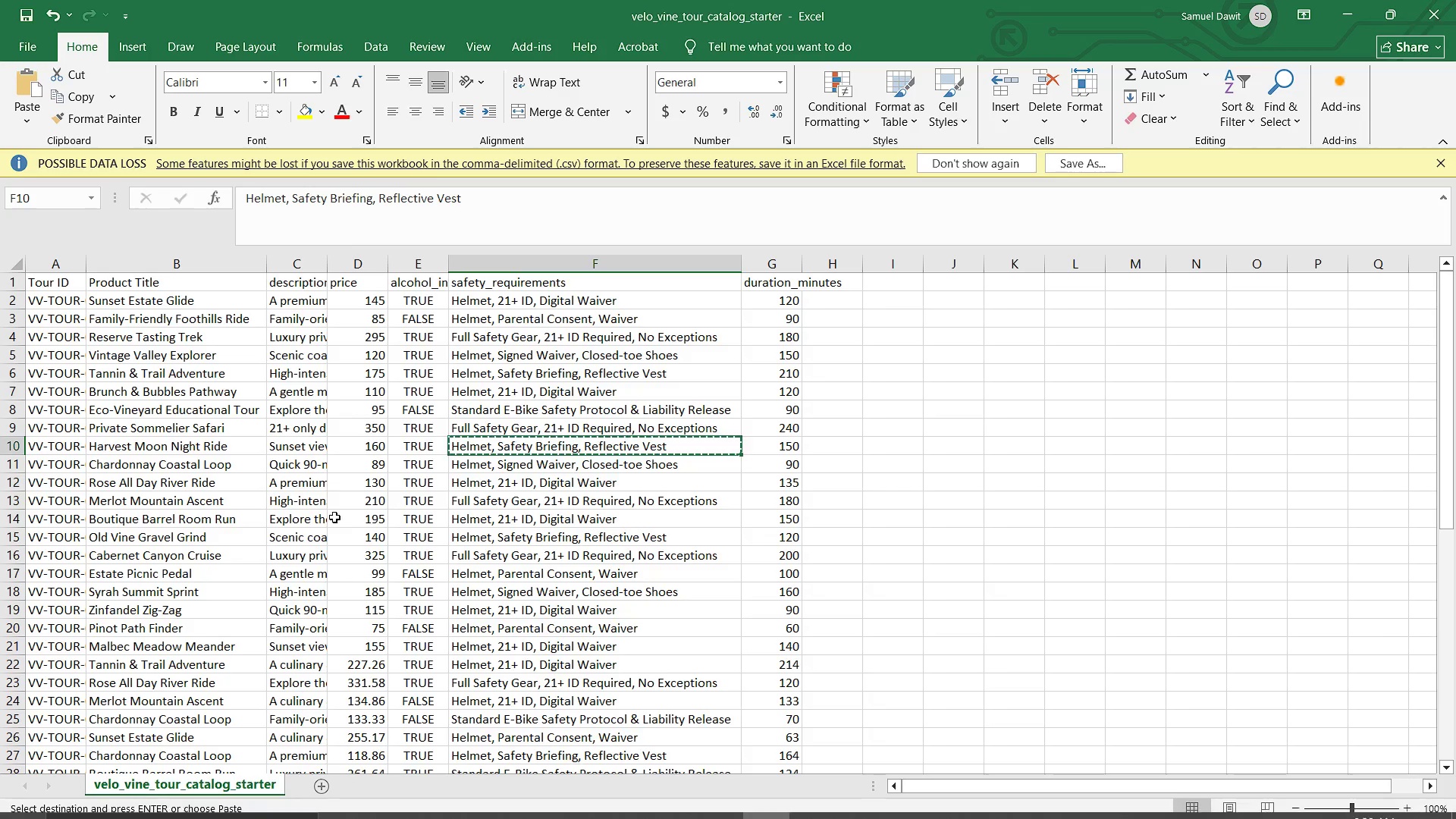 
wait(5.02)
 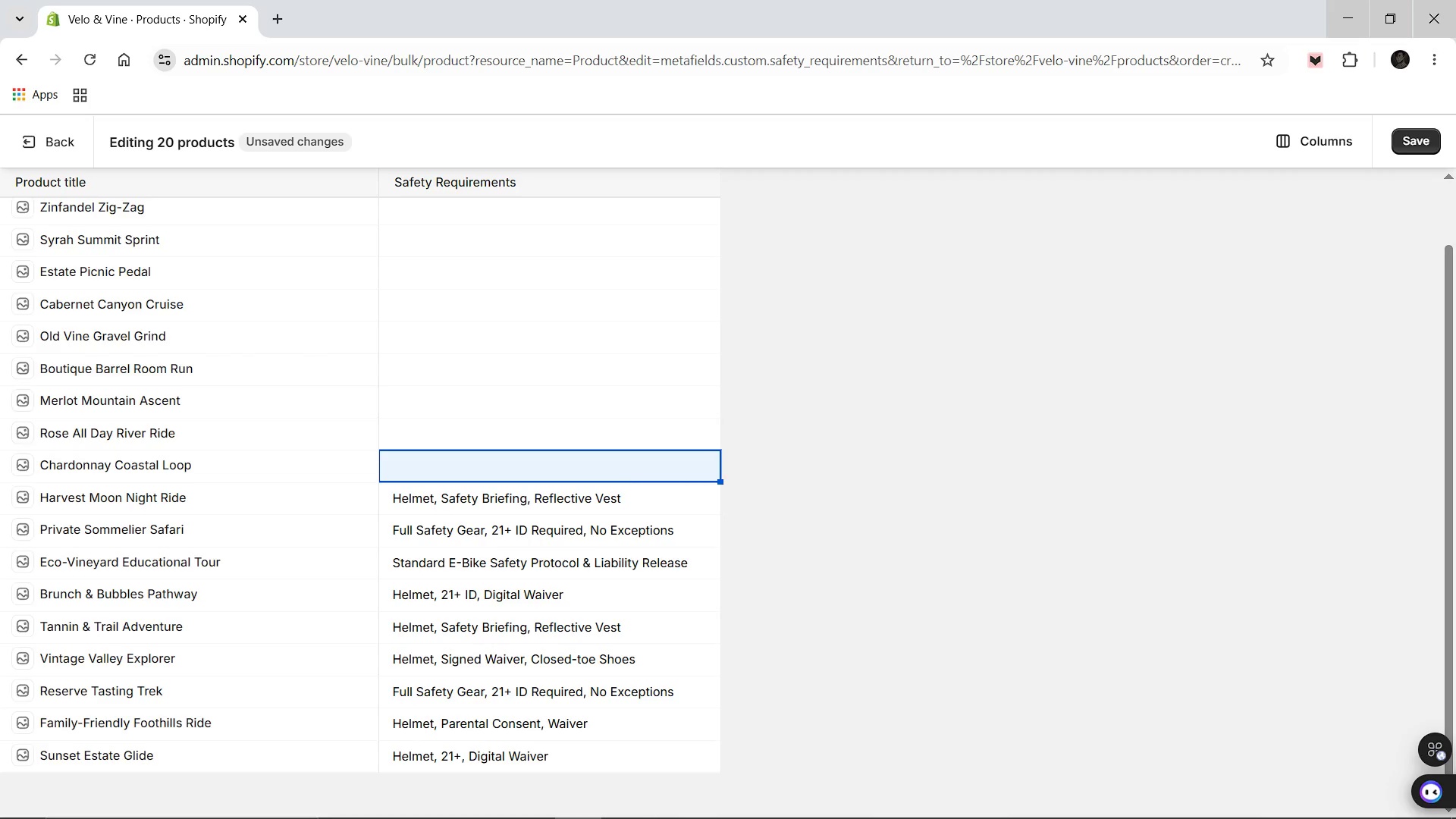 
key(Control+C)
 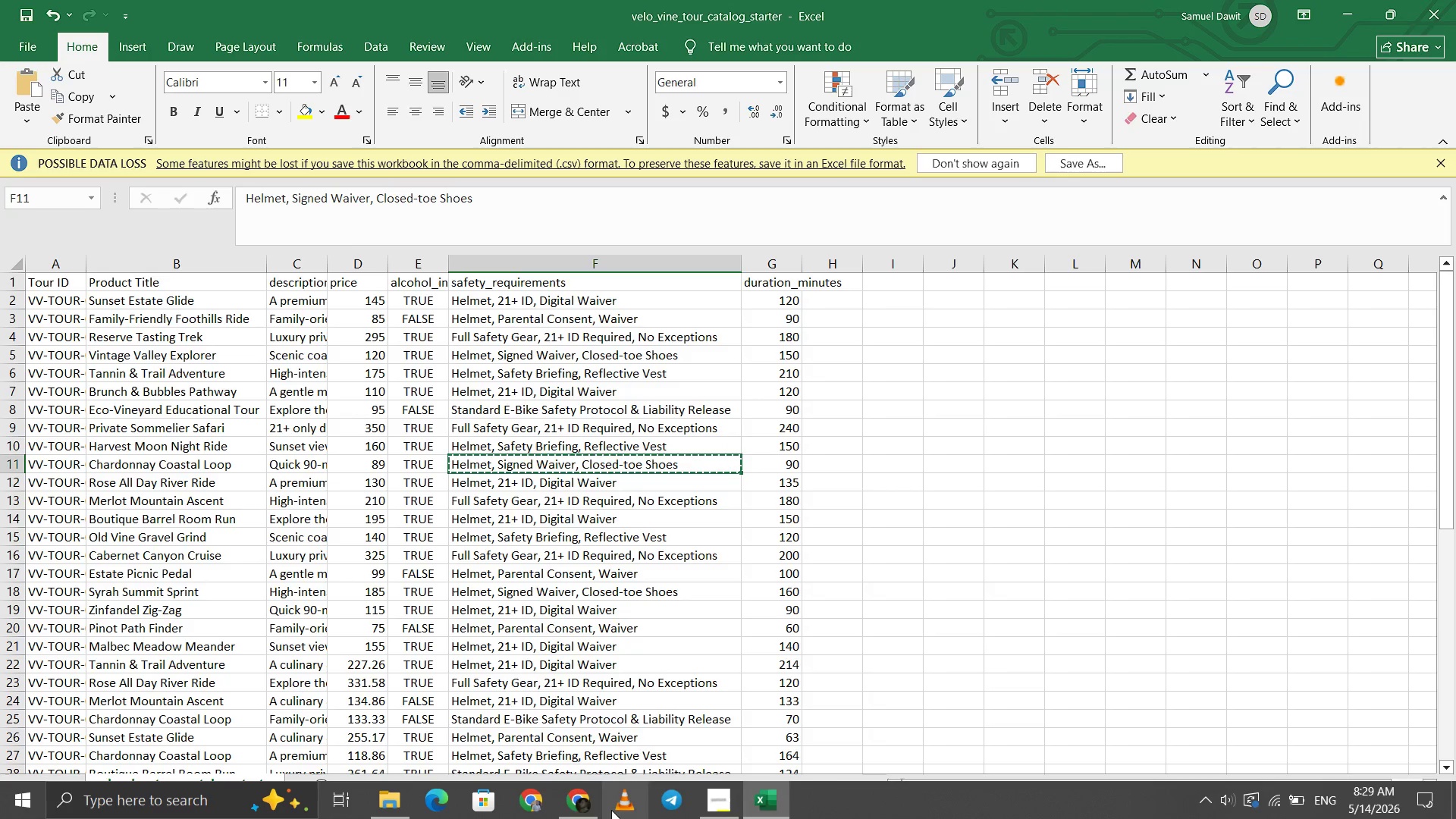 
left_click([570, 802])
 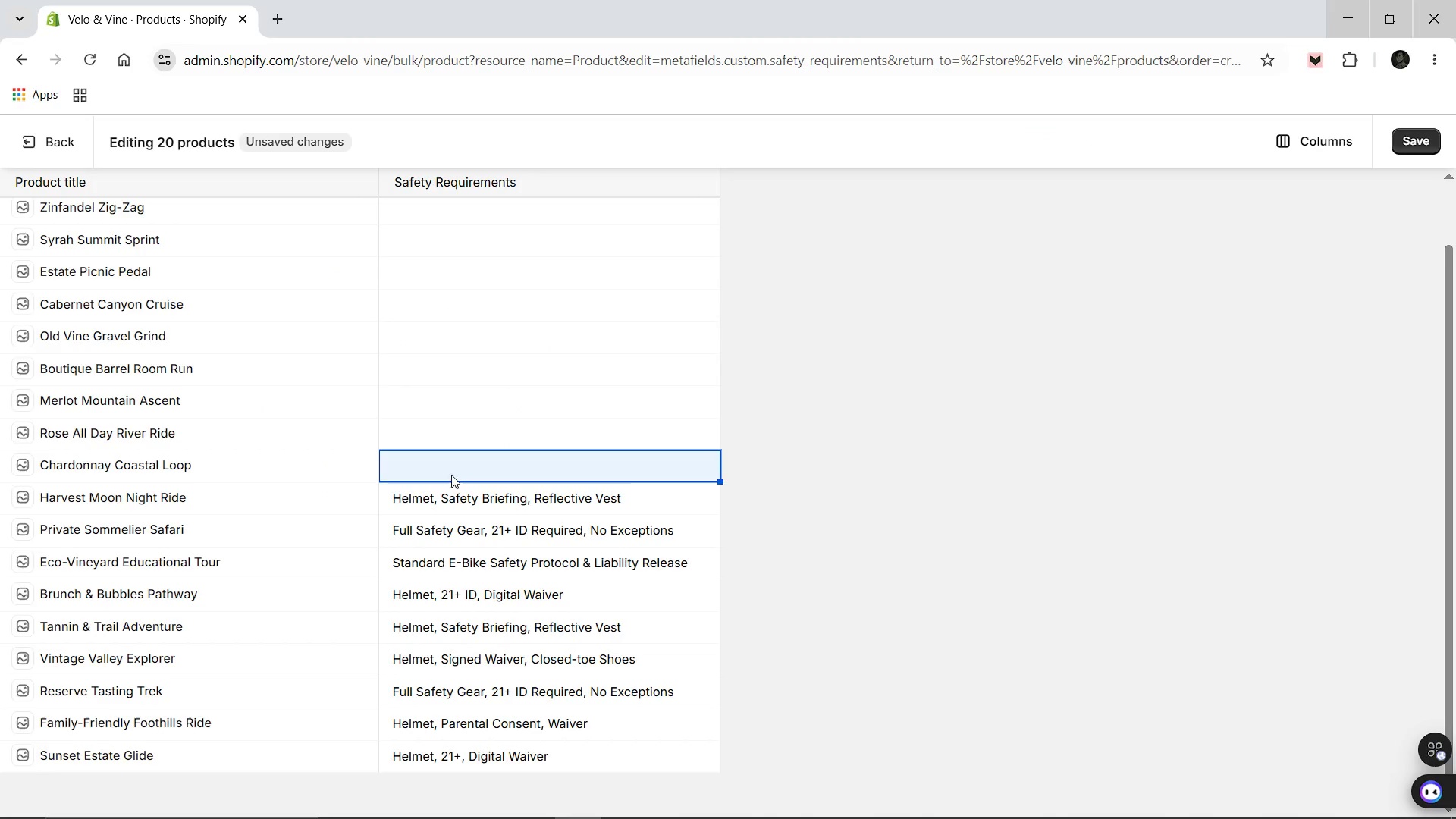 
left_click([453, 461])
 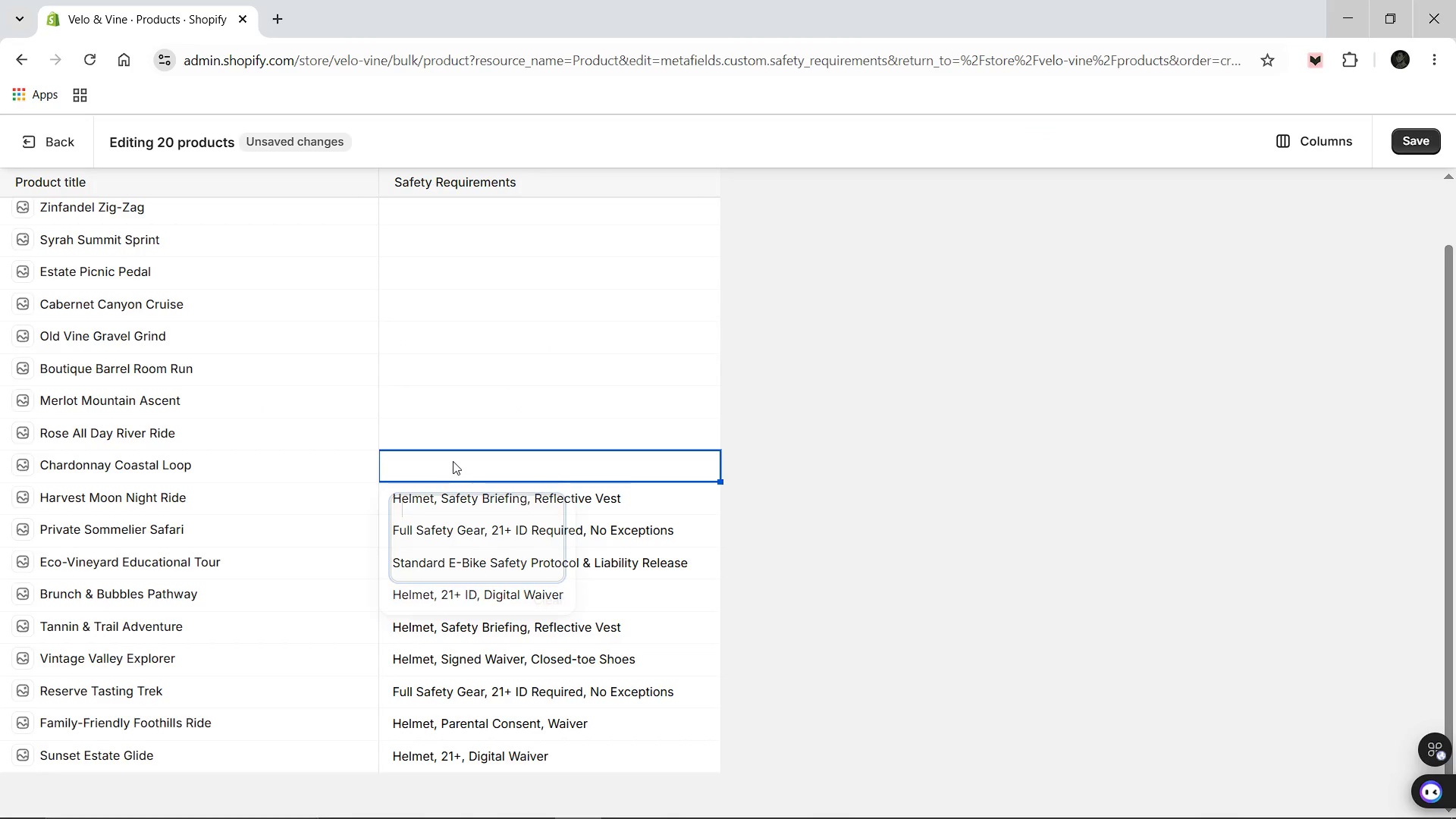 
key(Control+V)
 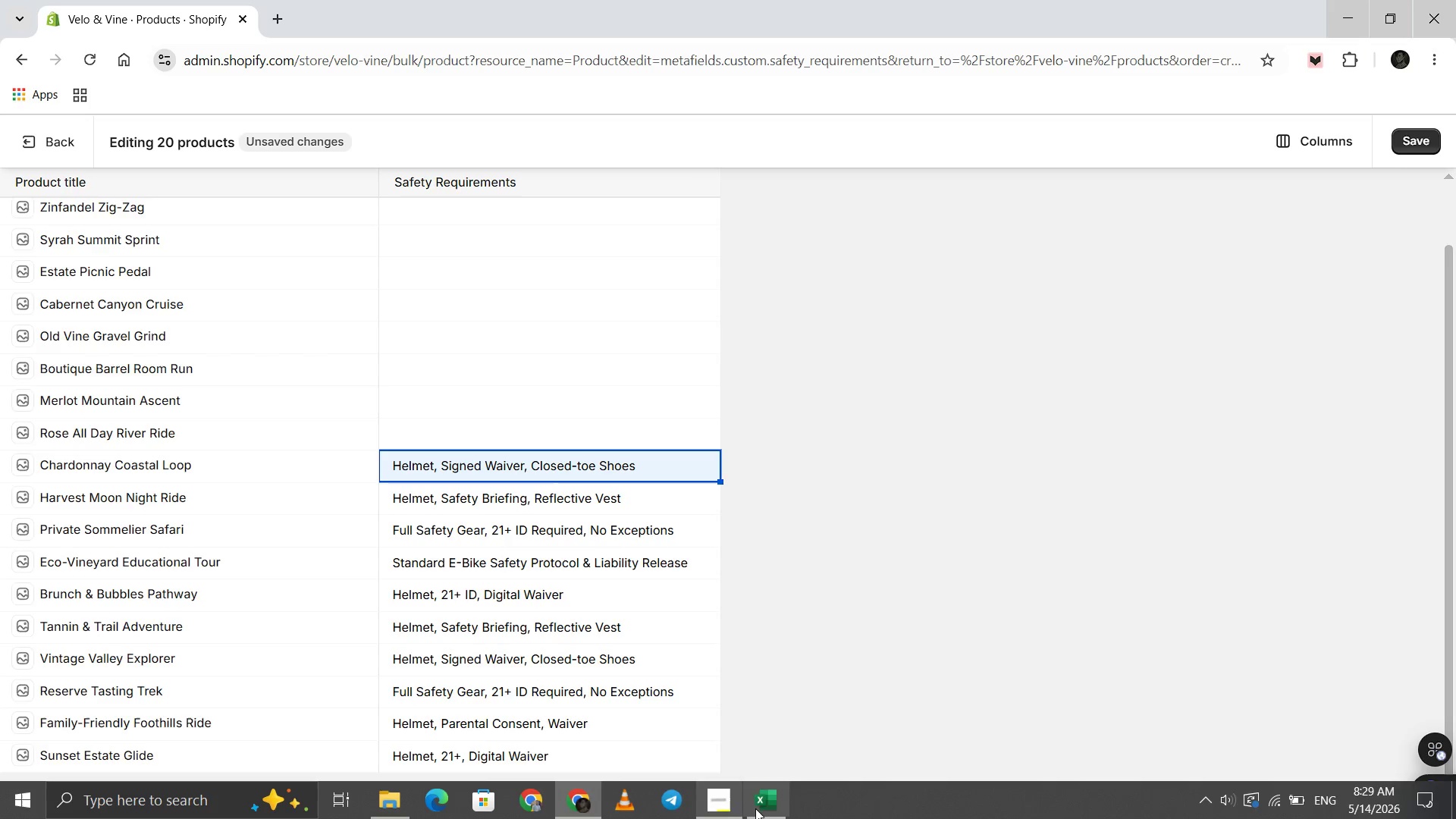 
left_click([762, 811])
 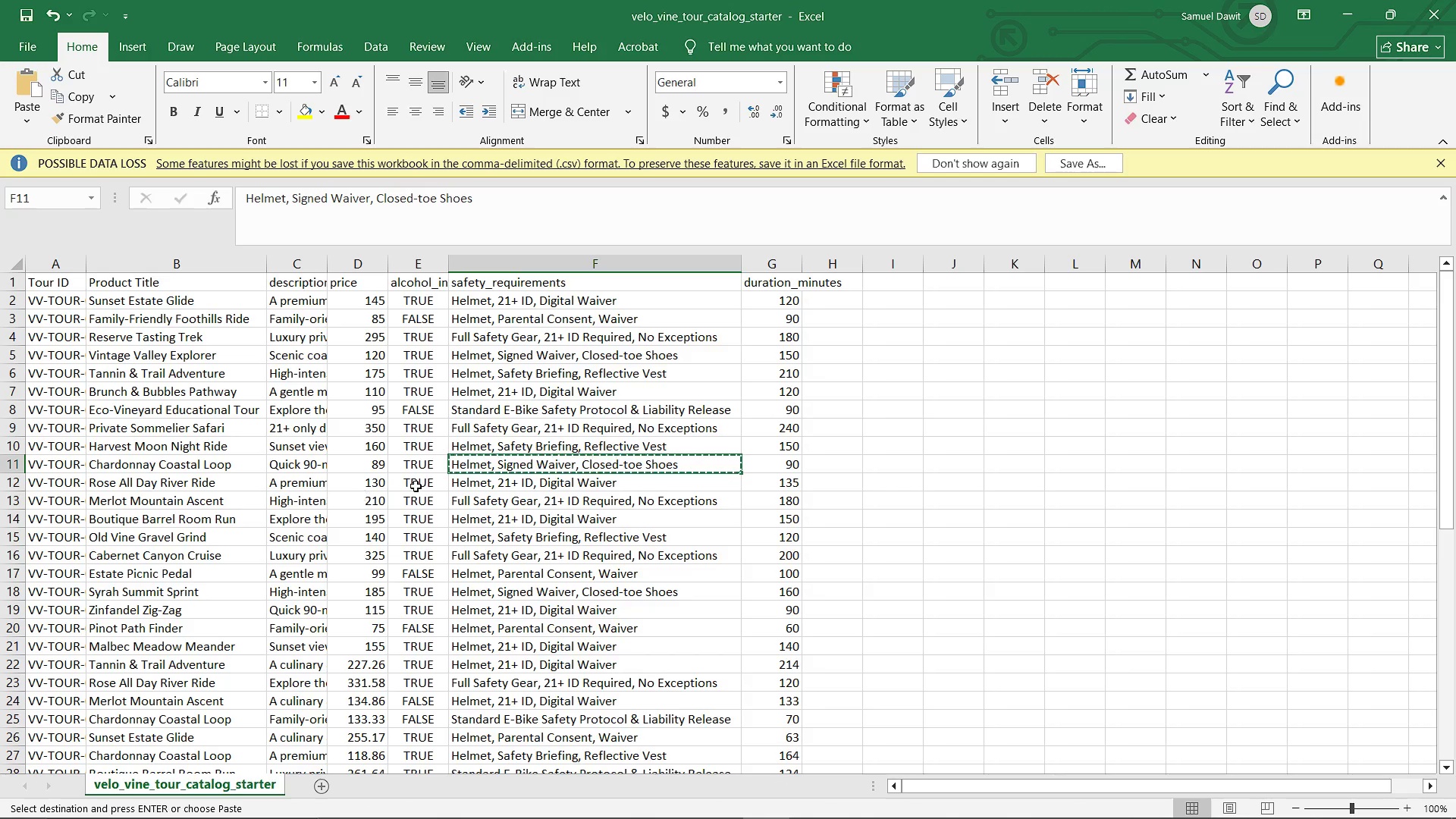 
left_click([500, 485])
 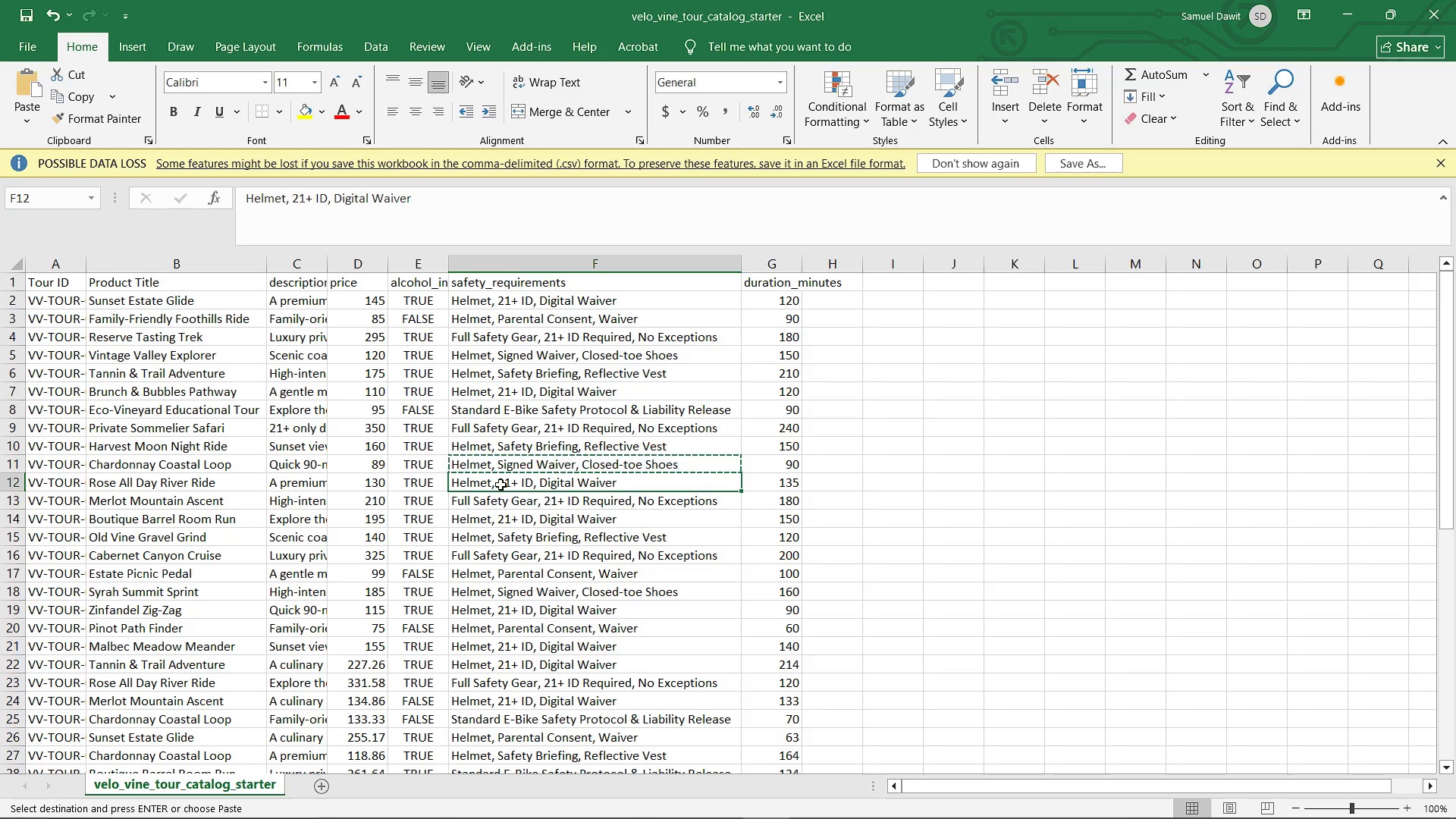 
key(Control+C)
 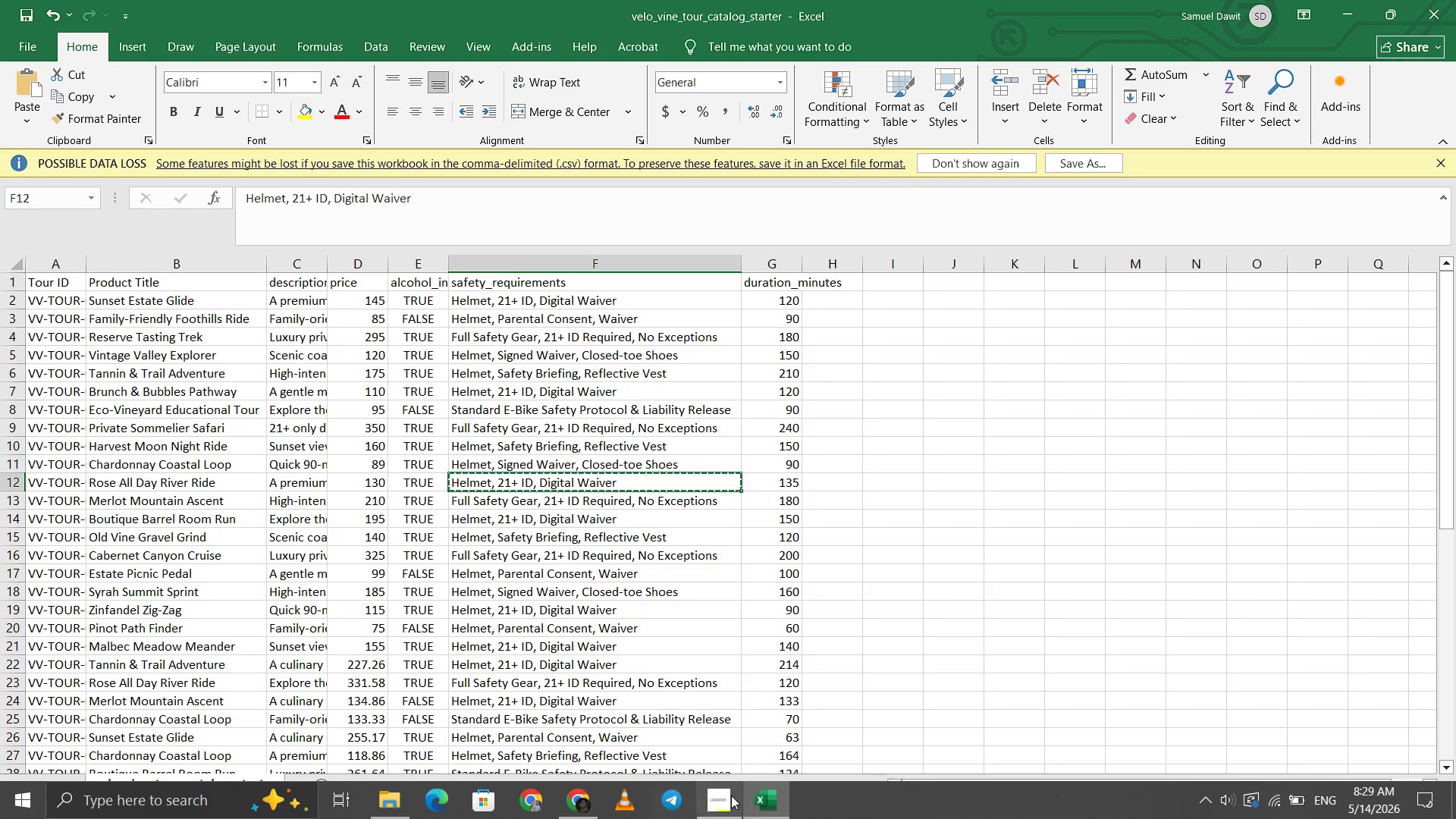 
left_click([729, 796])